 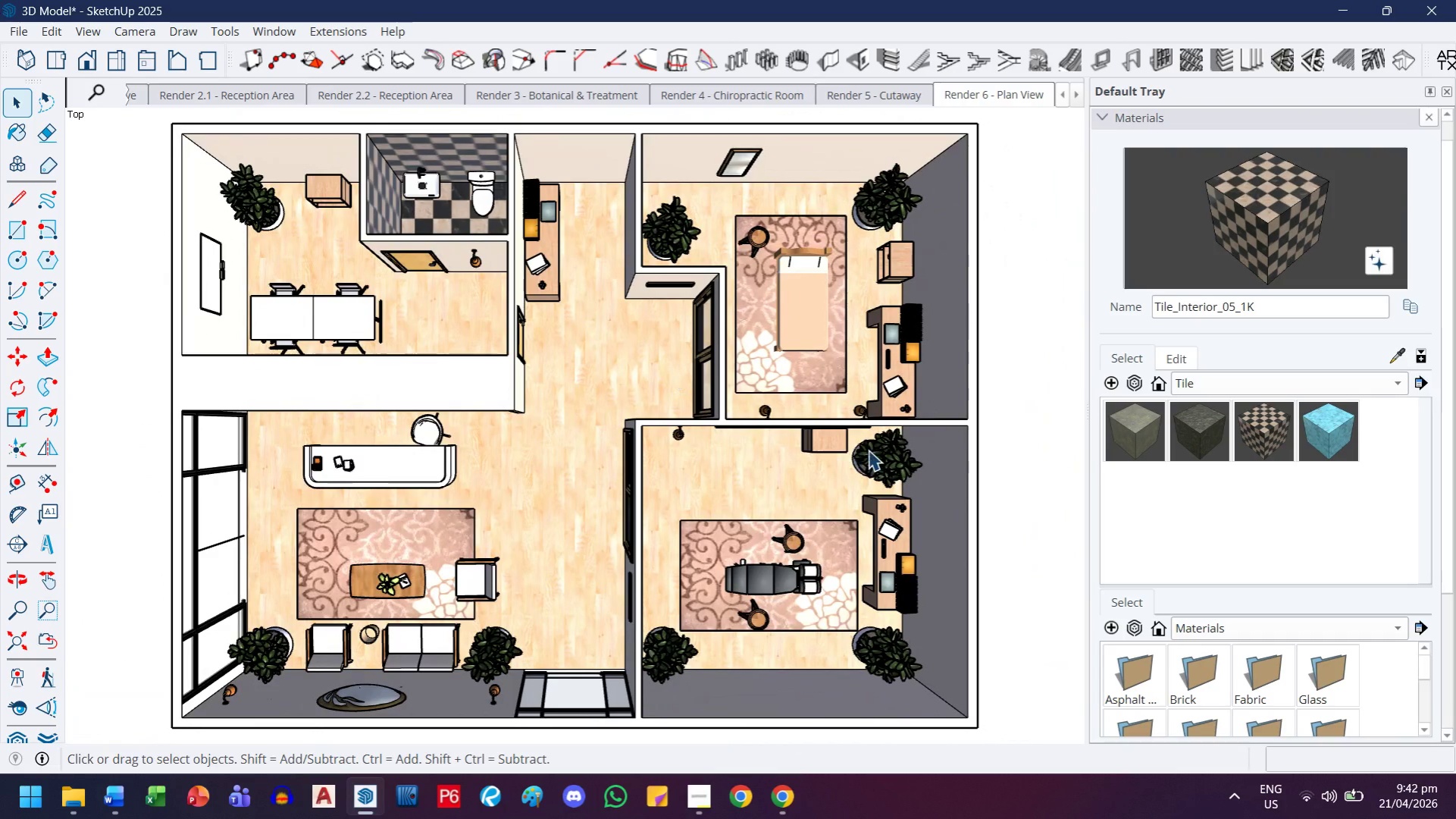 
left_click([158, 466])
 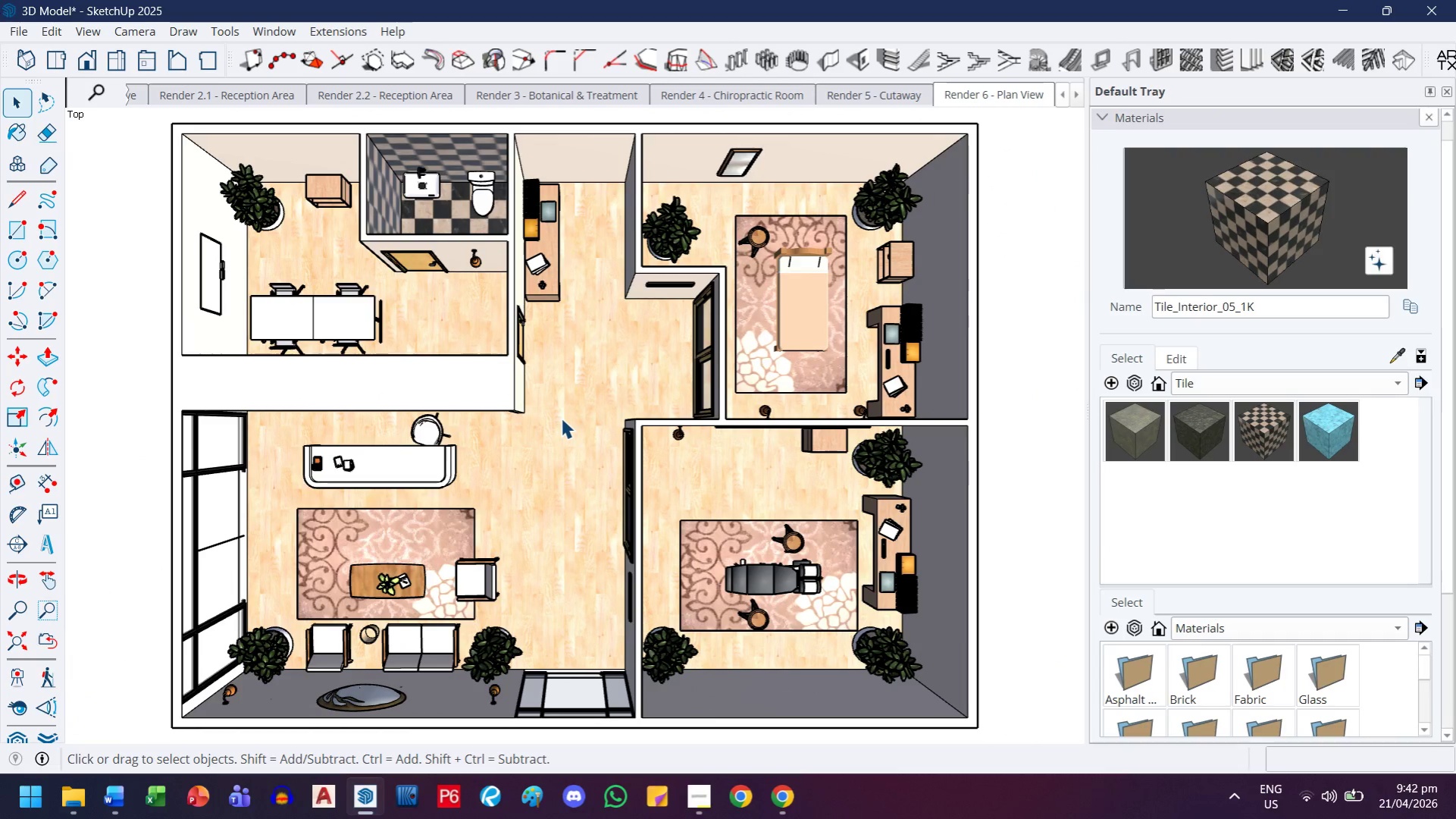 
key(Control+ControlLeft)
 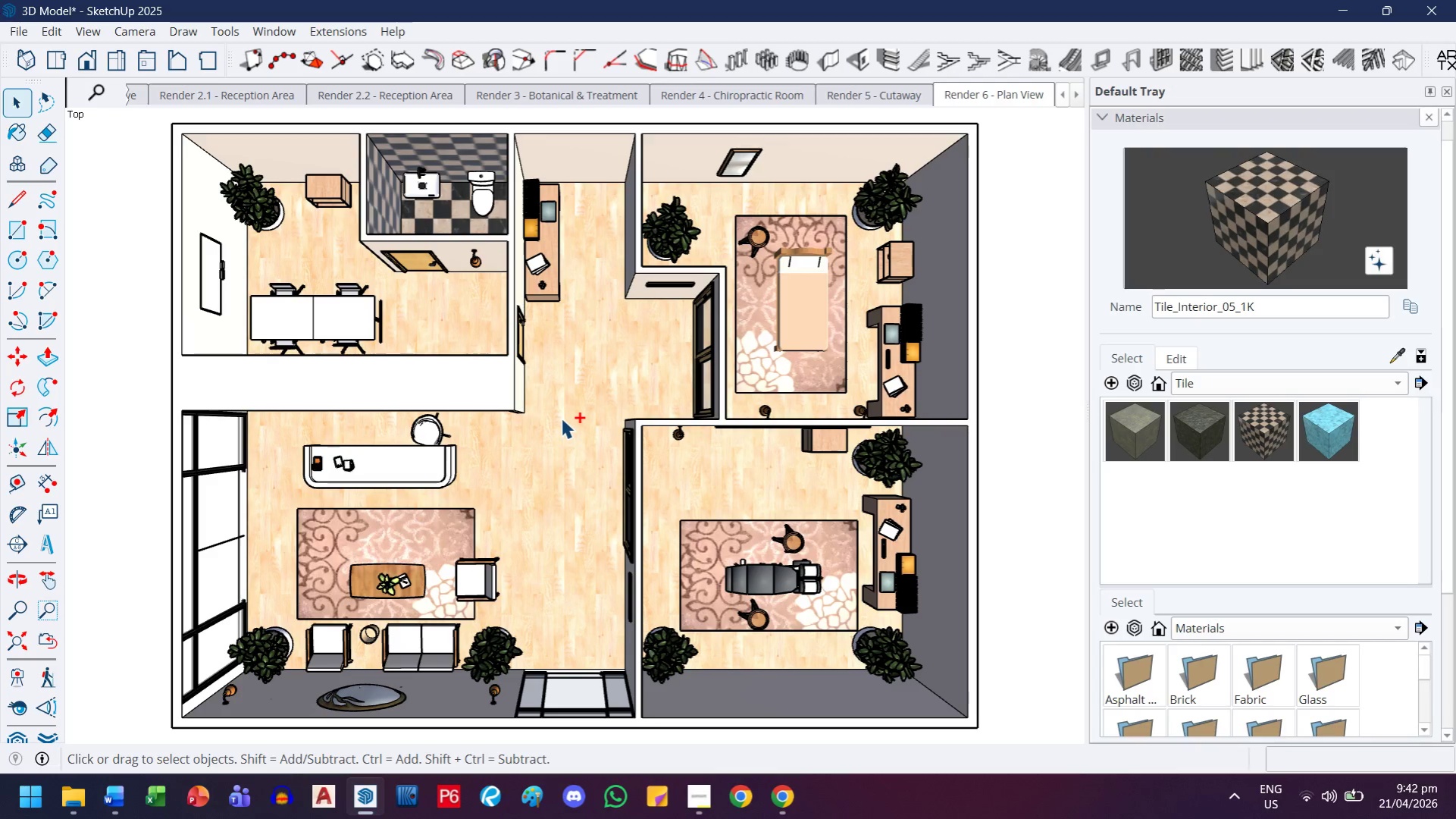 
key(Control+S)
 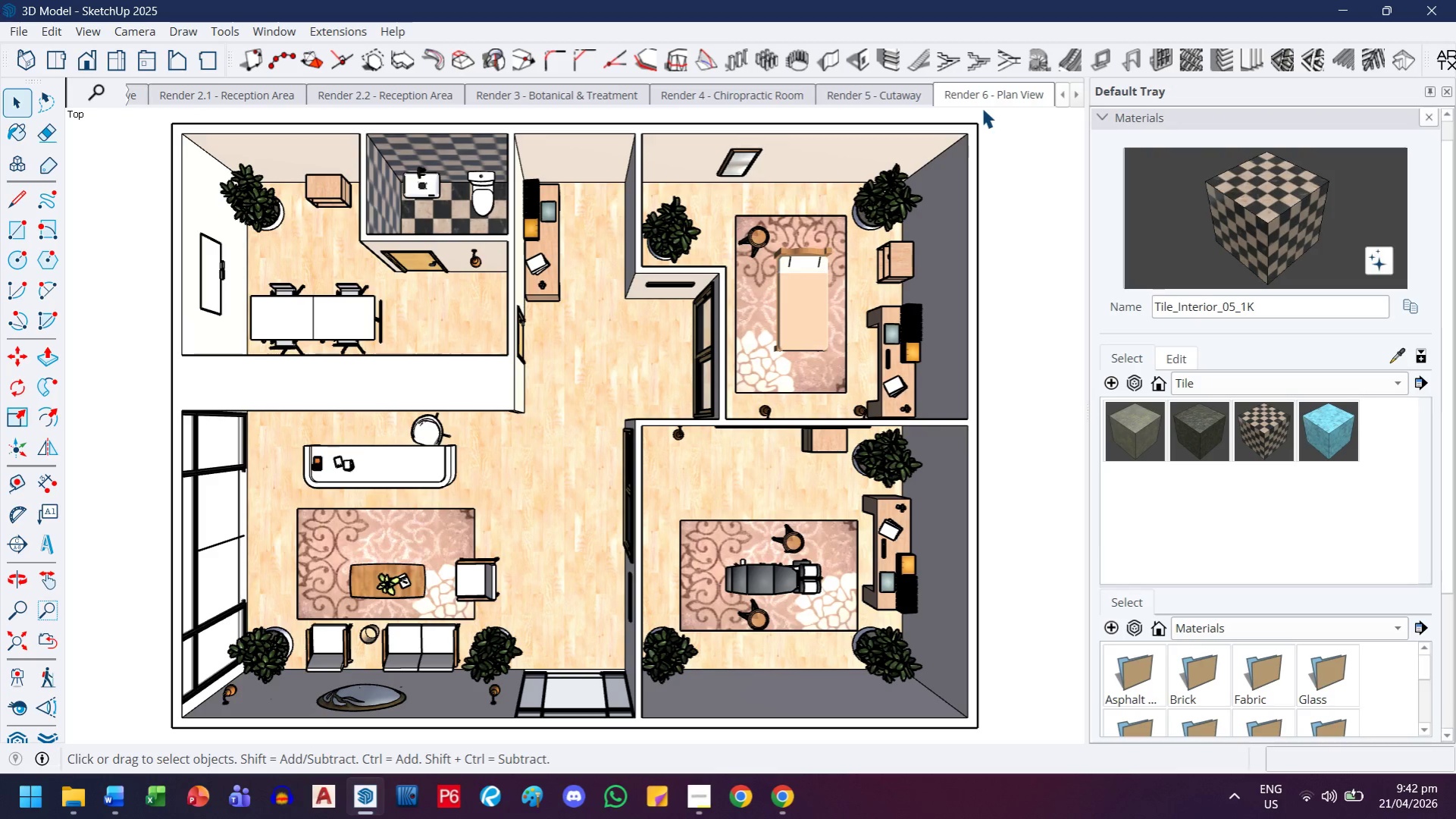 
wait(5.86)
 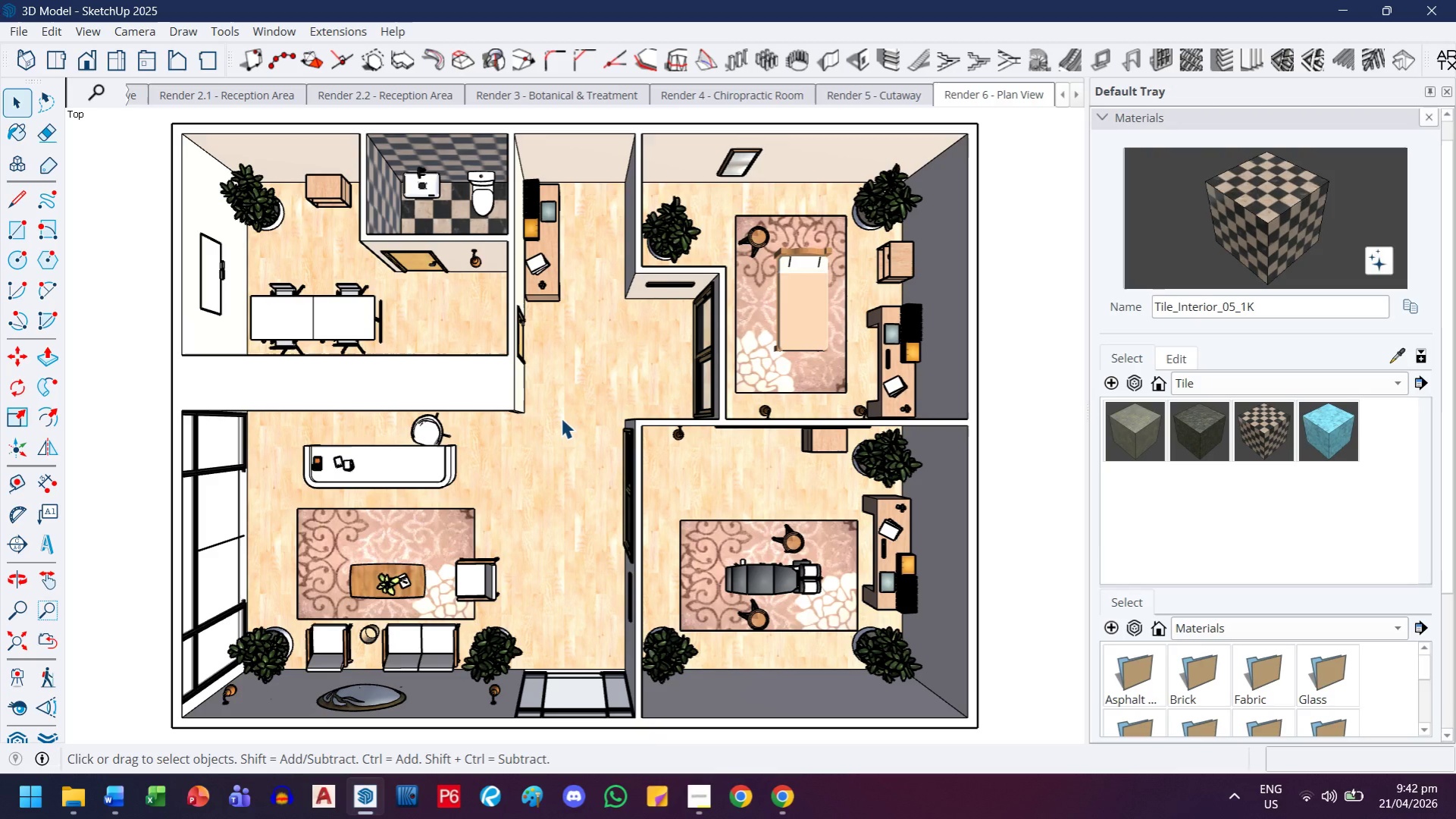 
double_click([130, 102])
 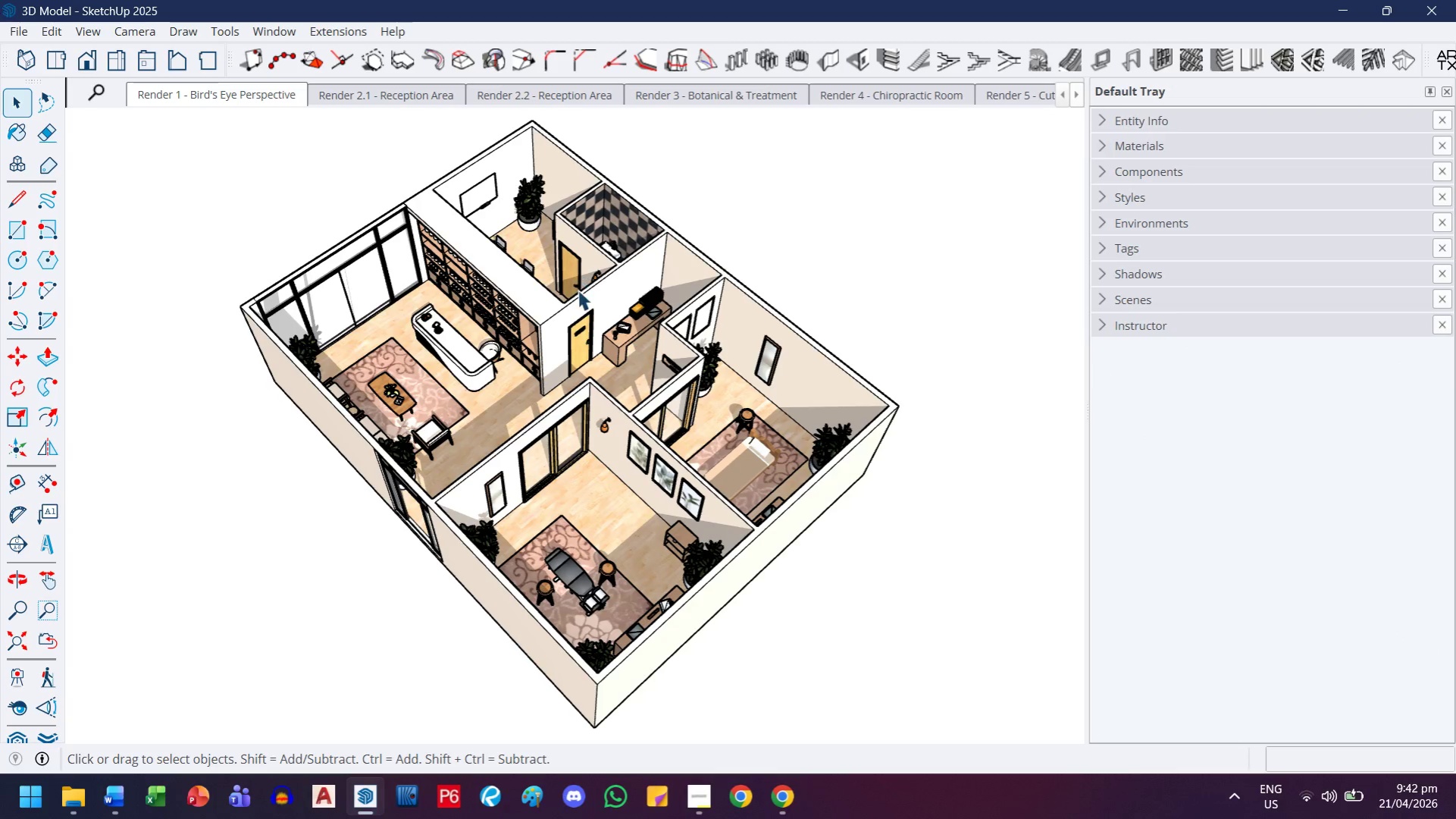 
left_click([361, 91])
 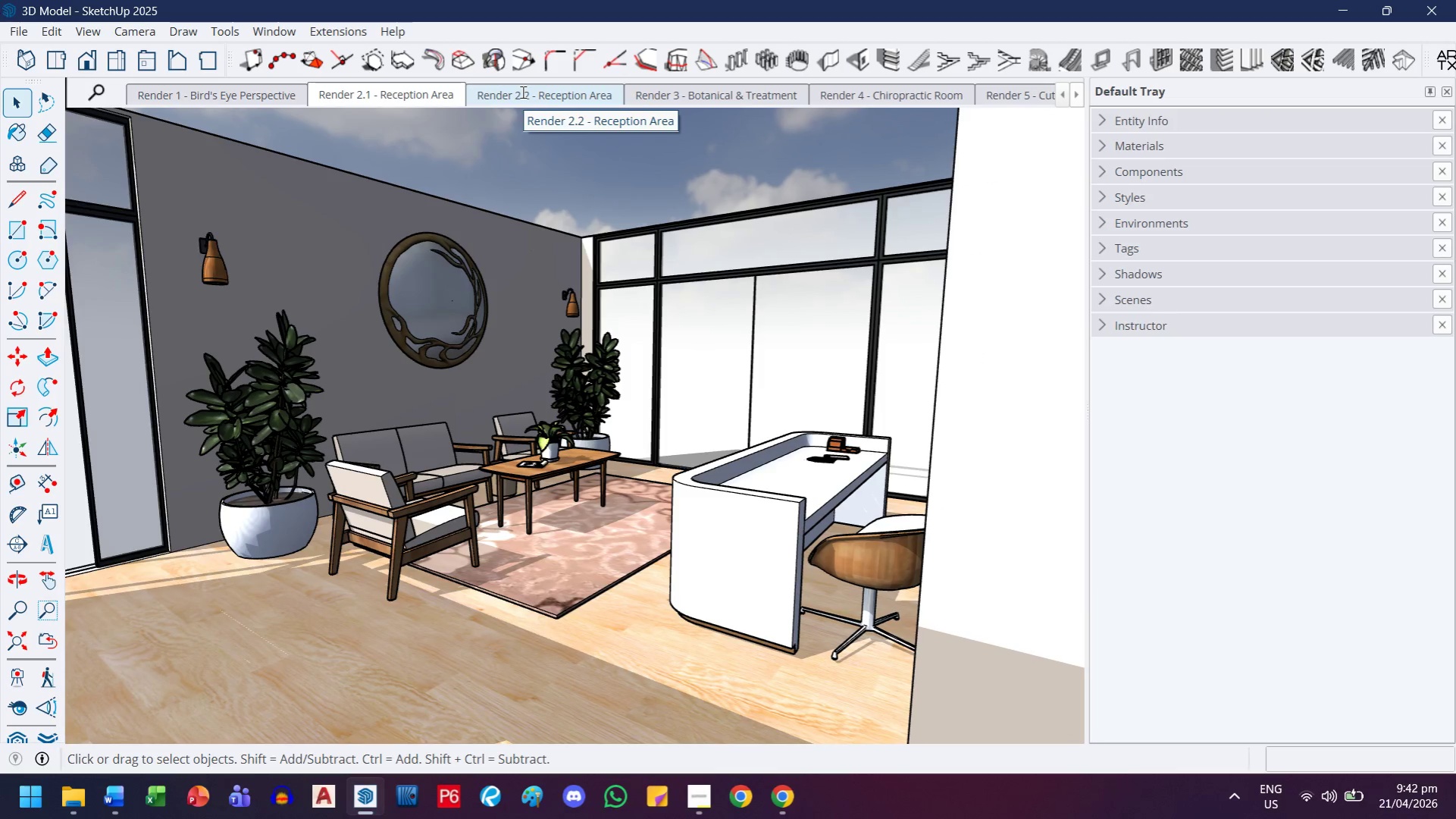 
wait(6.11)
 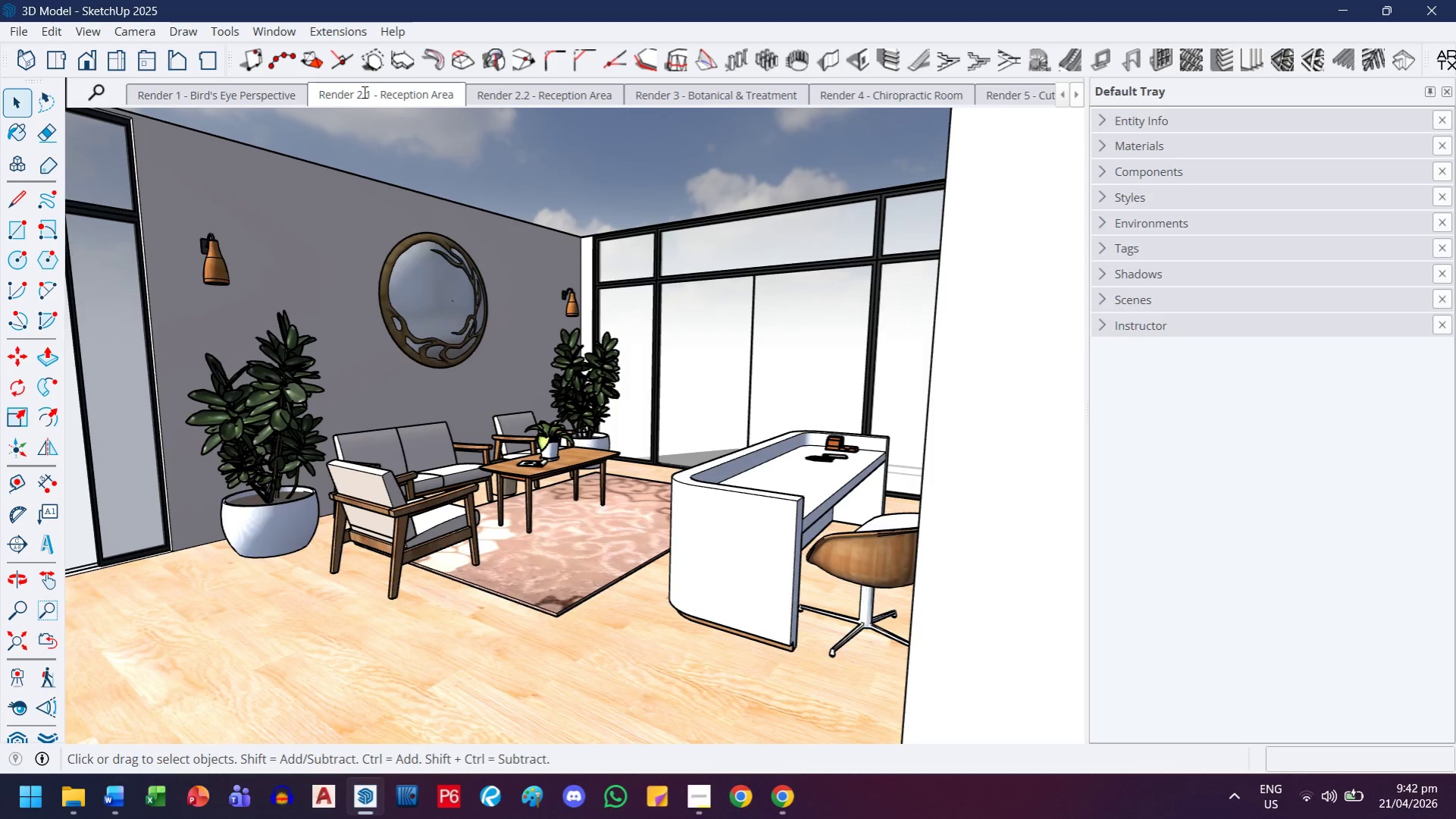 
double_click([521, 92])
 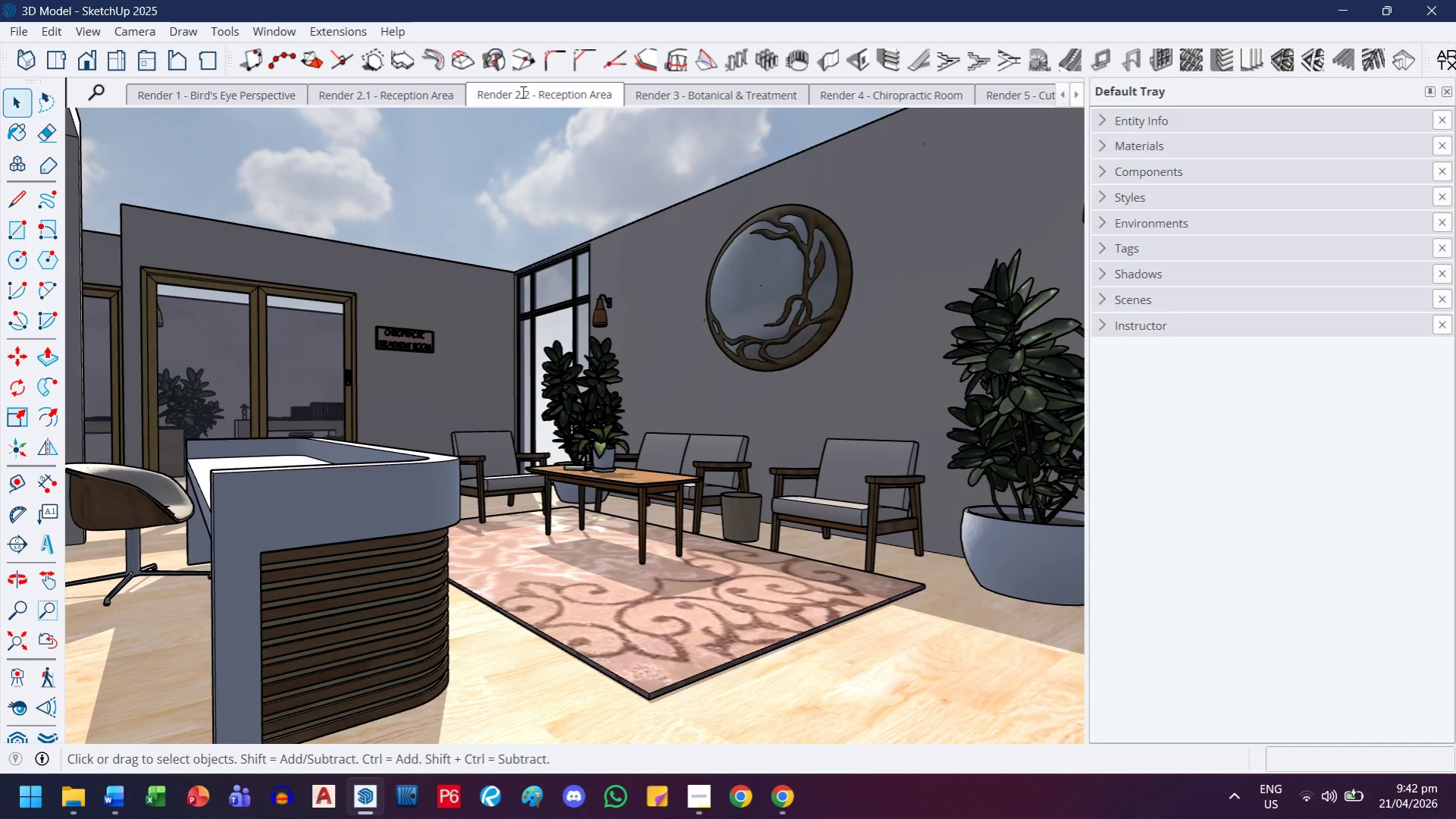 
double_click([658, 93])
 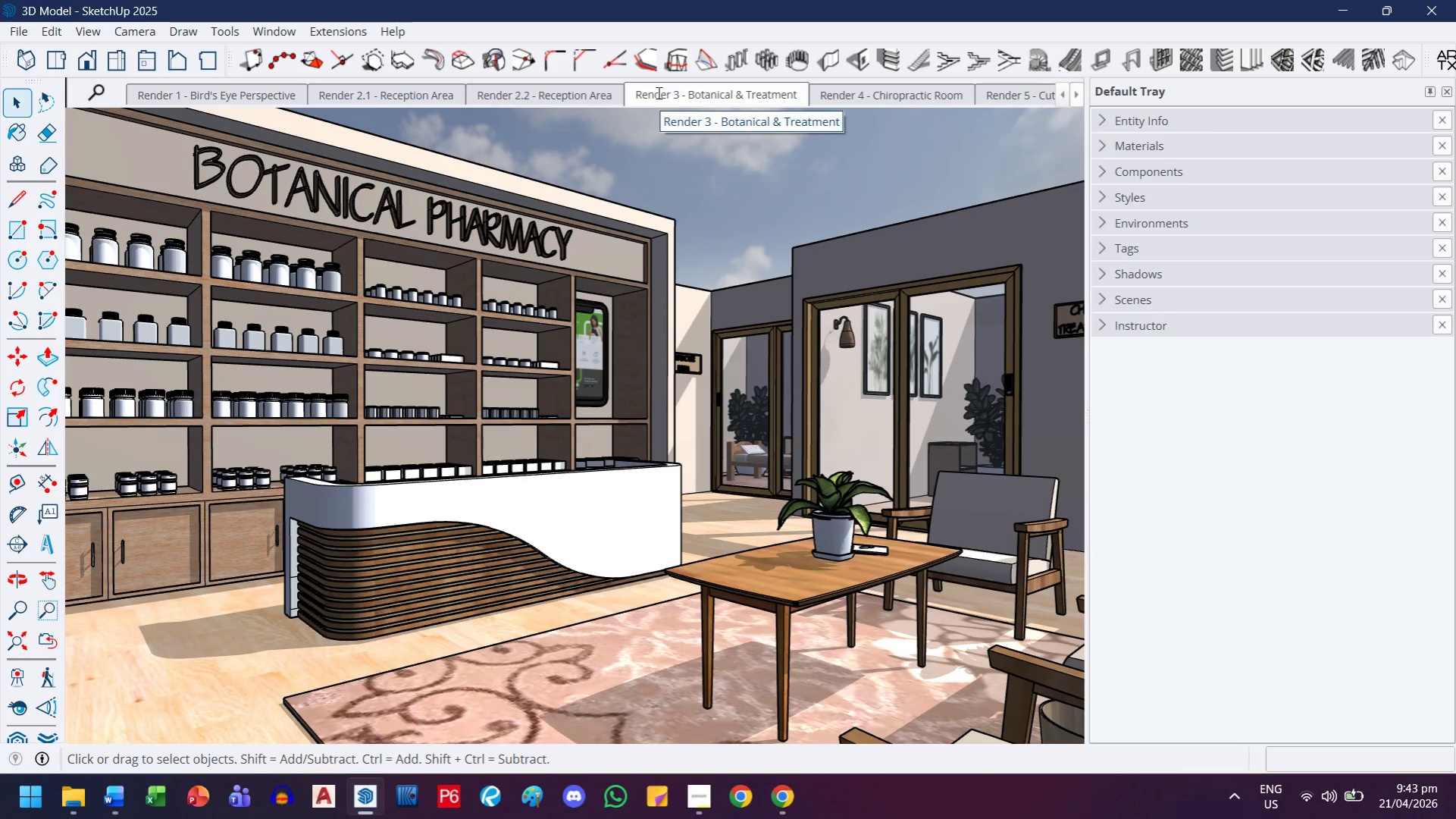 
double_click([853, 93])
 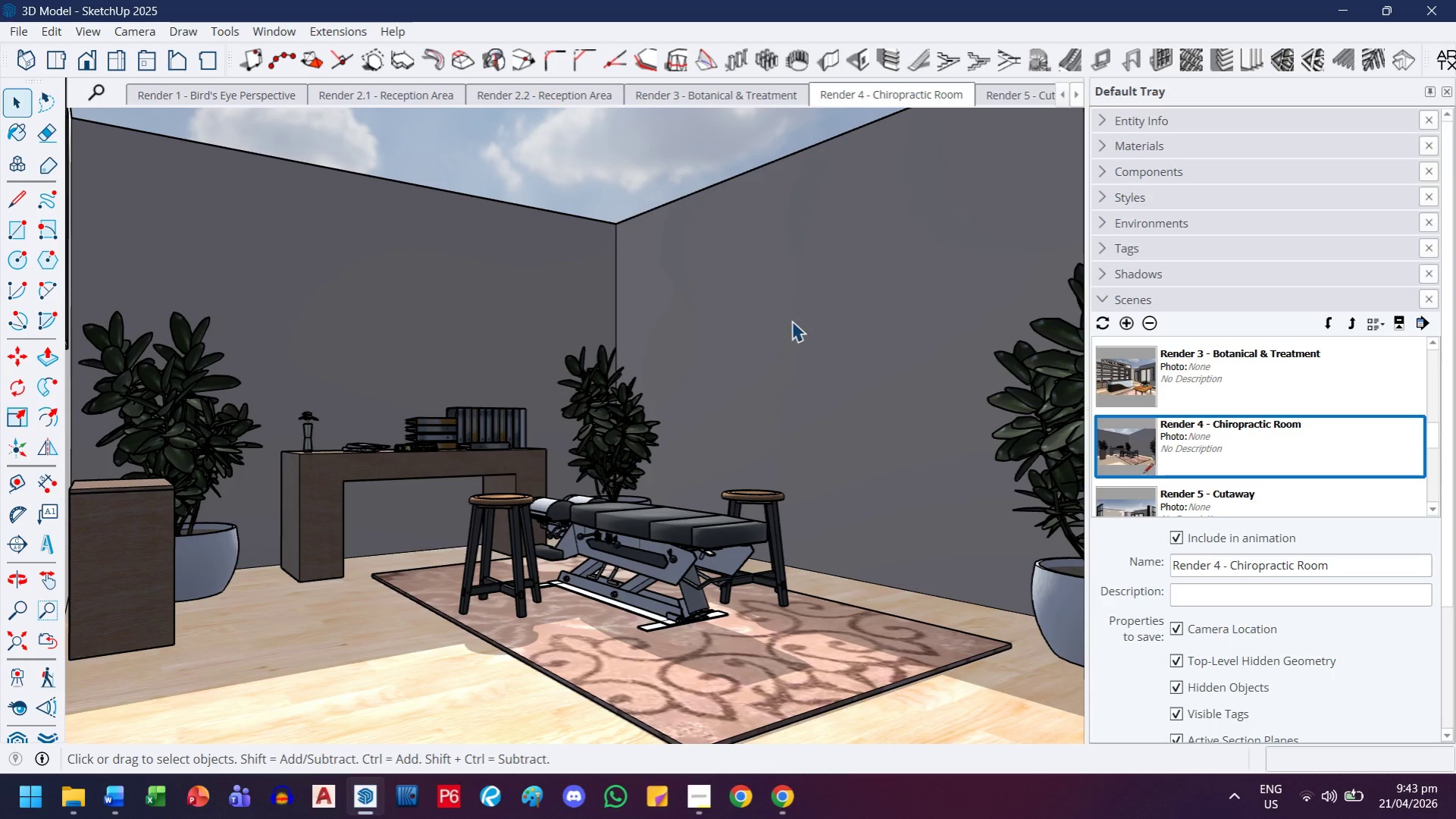 
wait(18.88)
 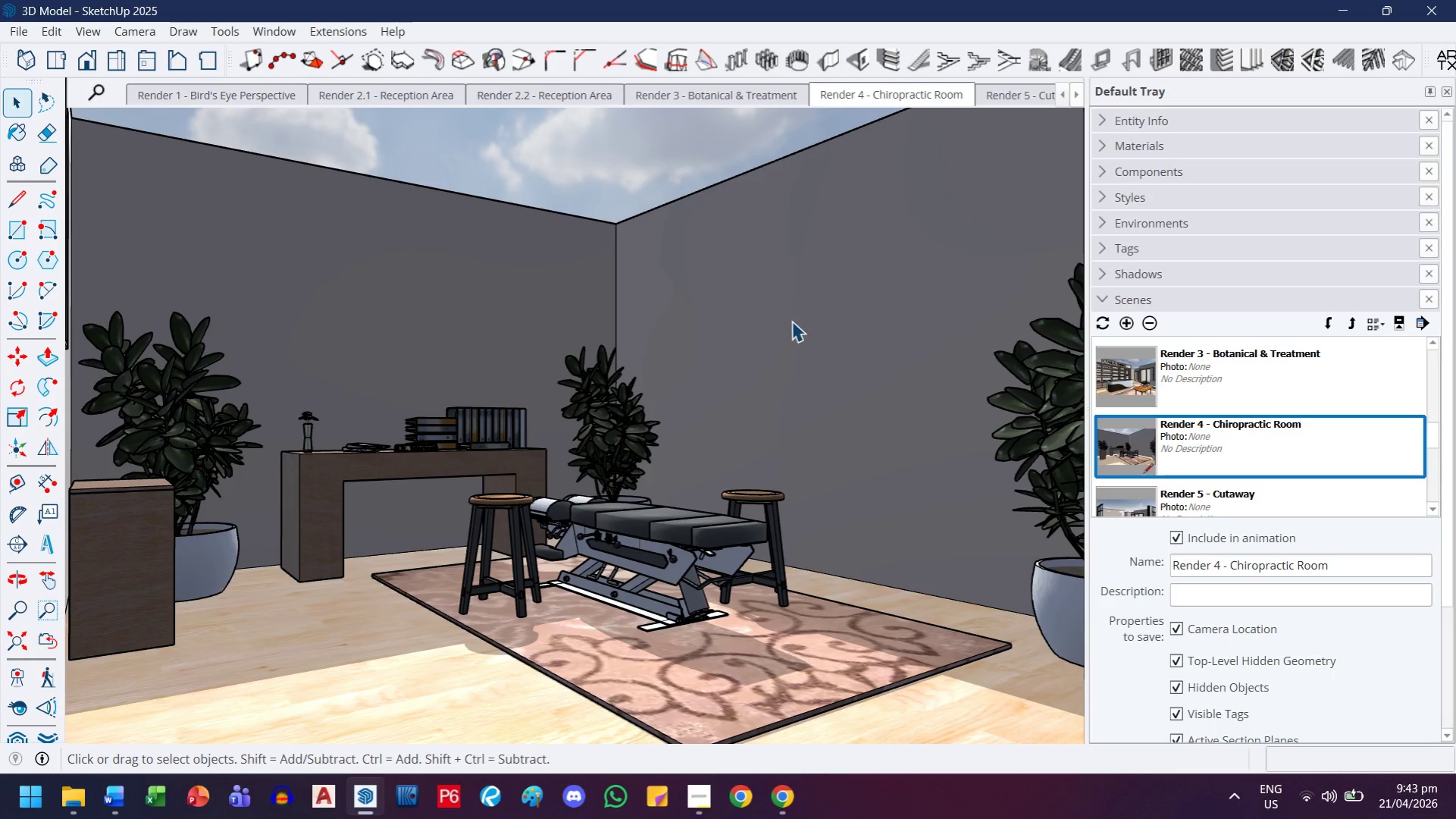 
left_click([45, 698])
 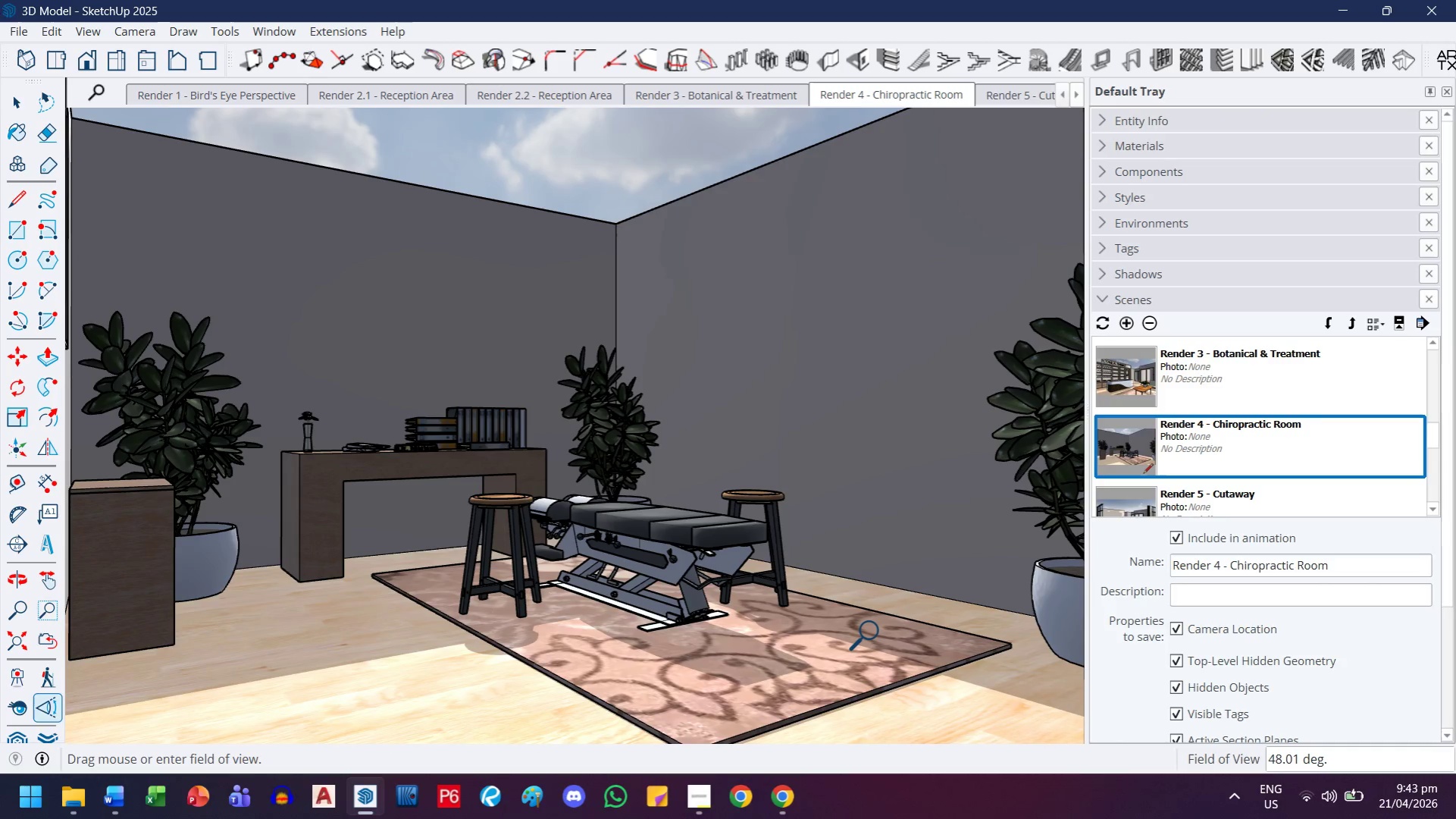 
type(60)
 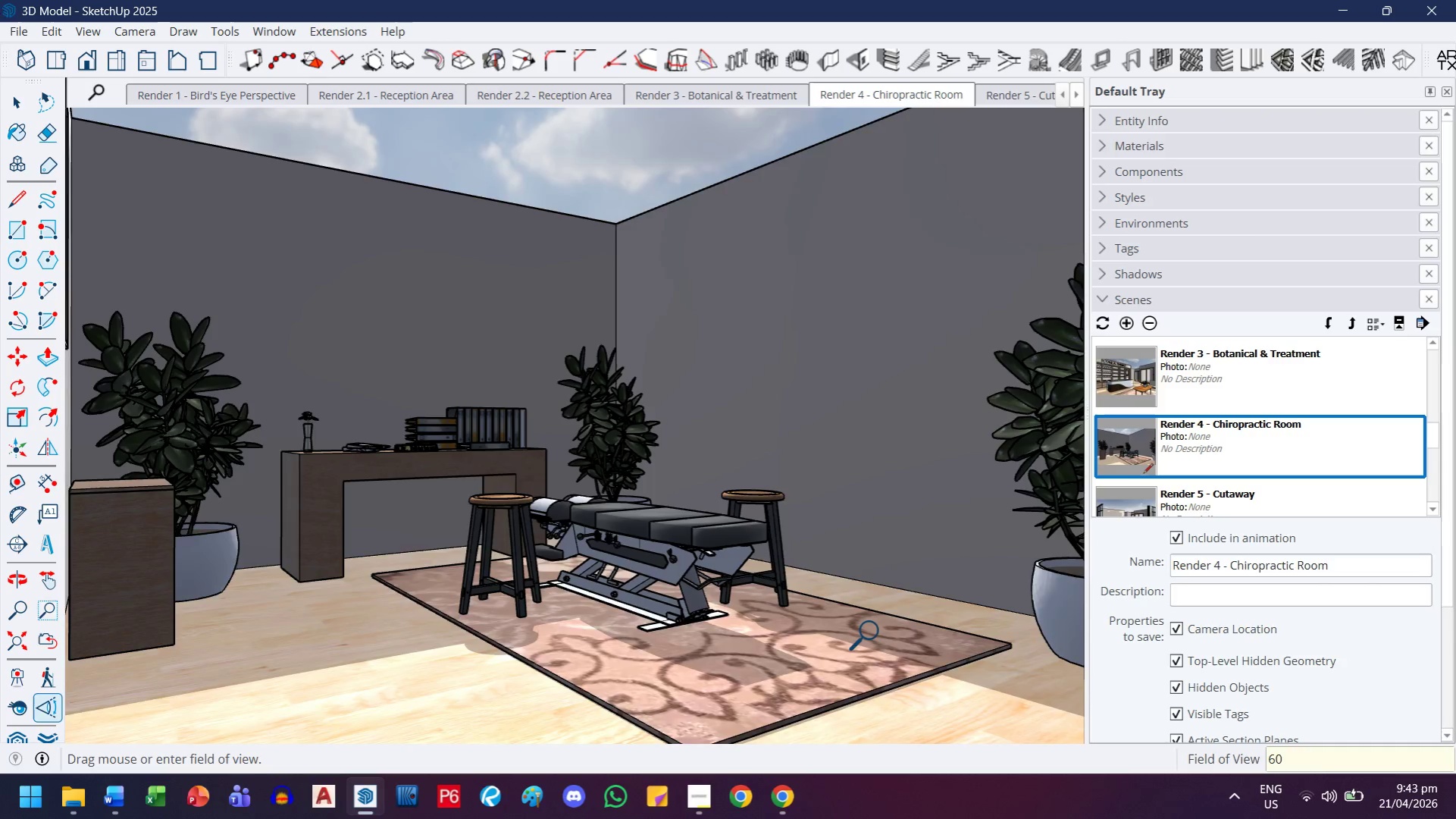 
key(Enter)
 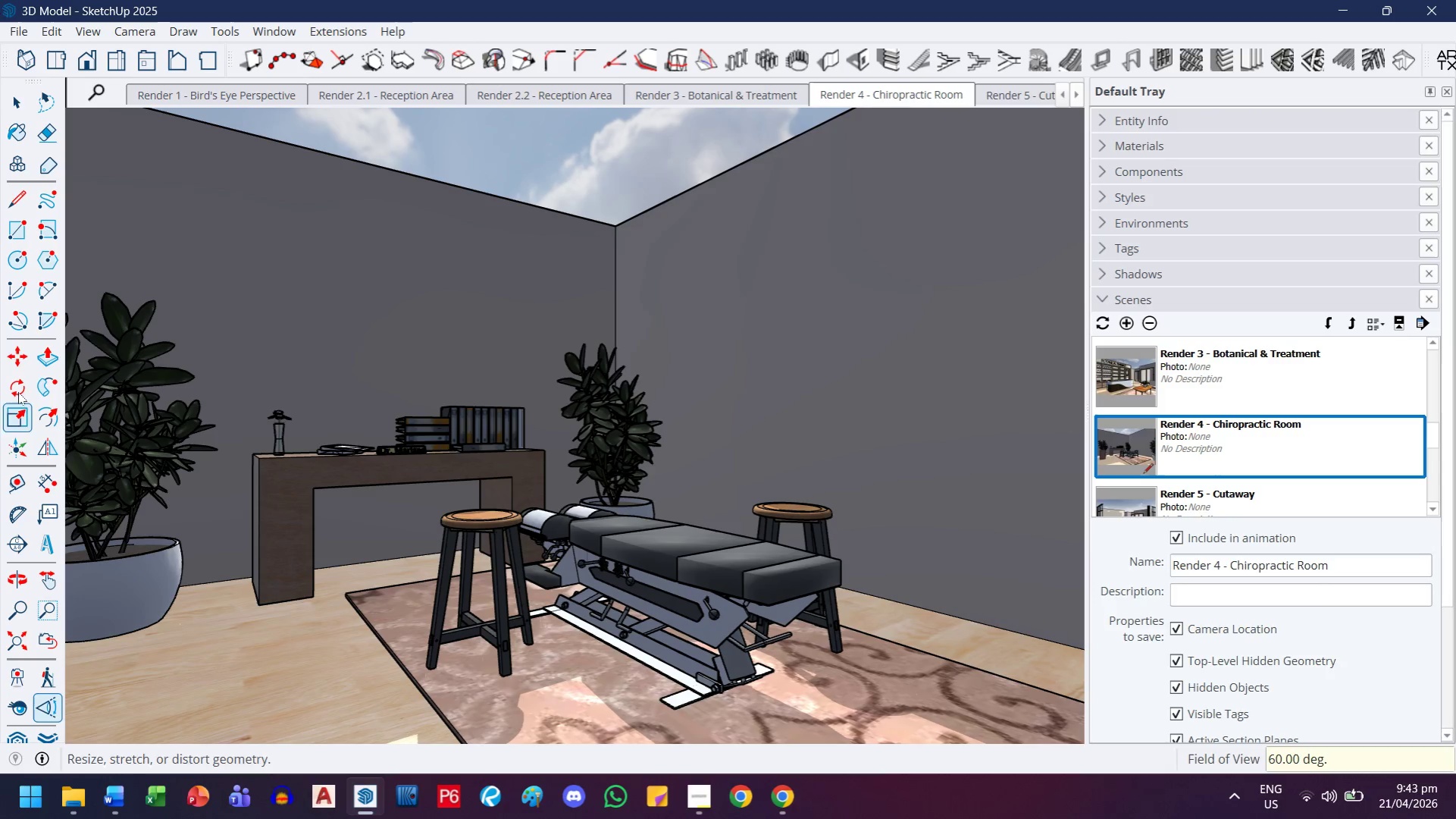 
wait(5.25)
 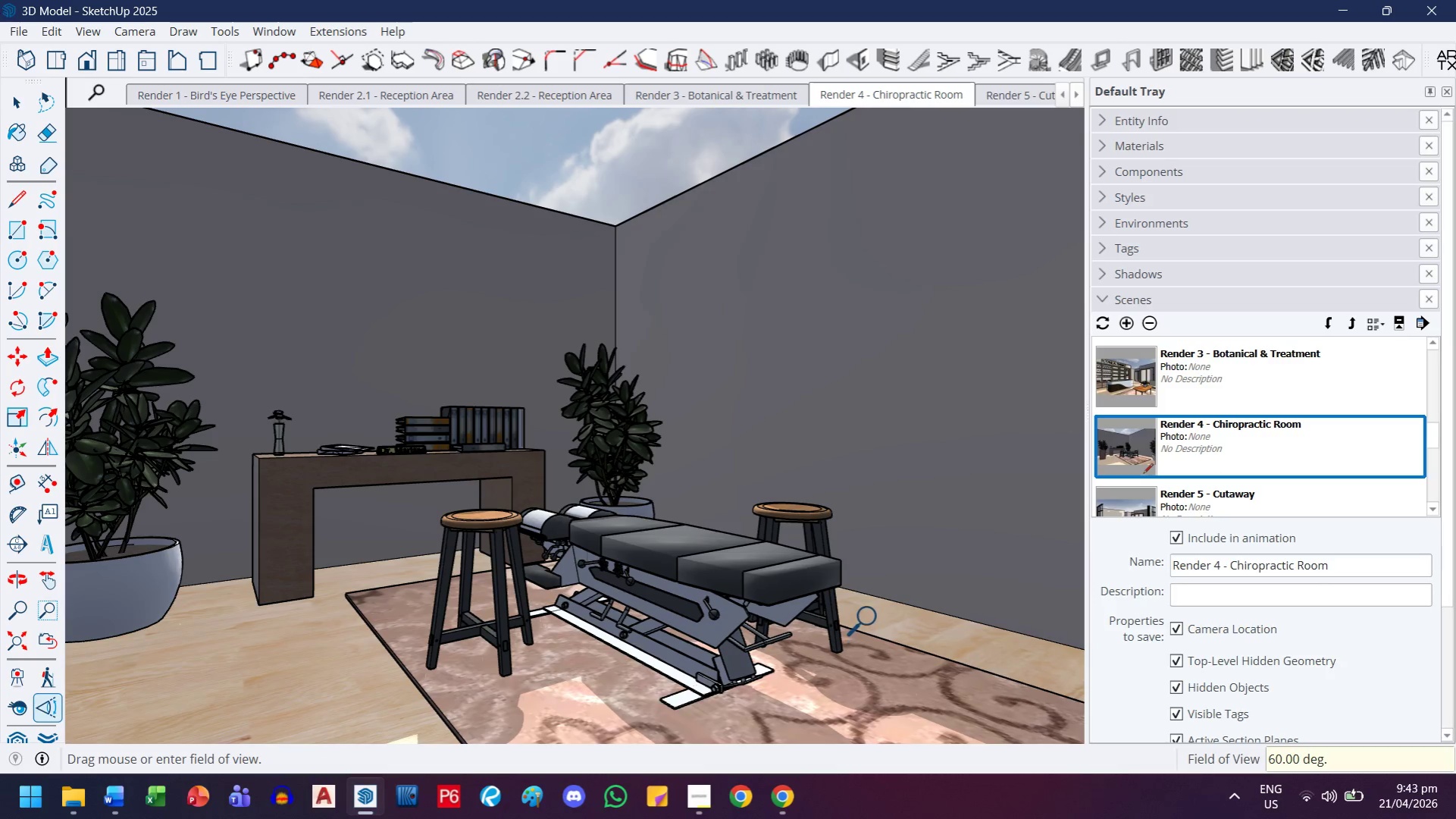 
left_click_drag(start_coordinate=[535, 423], to_coordinate=[208, 435])
 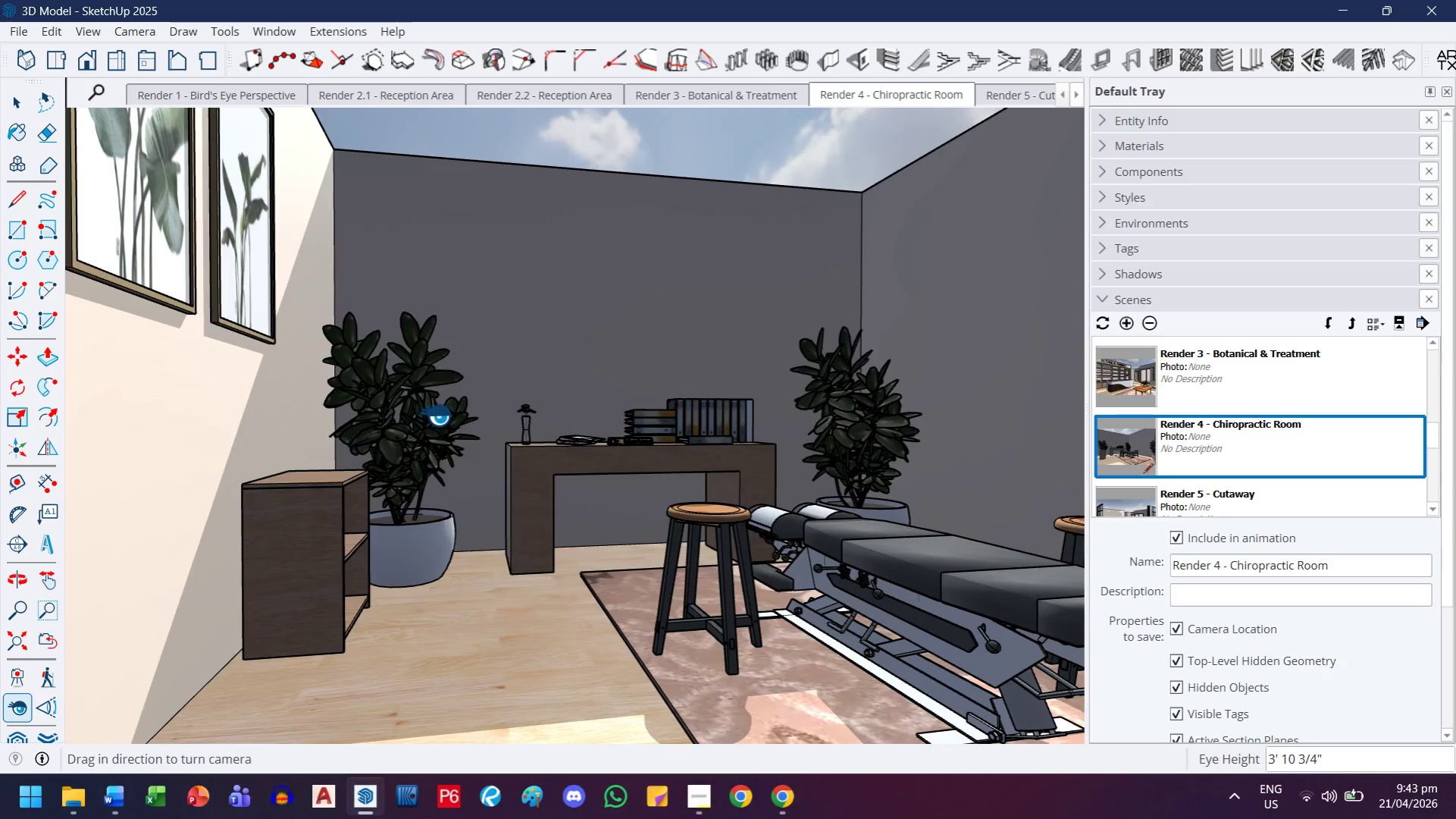 
left_click_drag(start_coordinate=[436, 413], to_coordinate=[281, 344])
 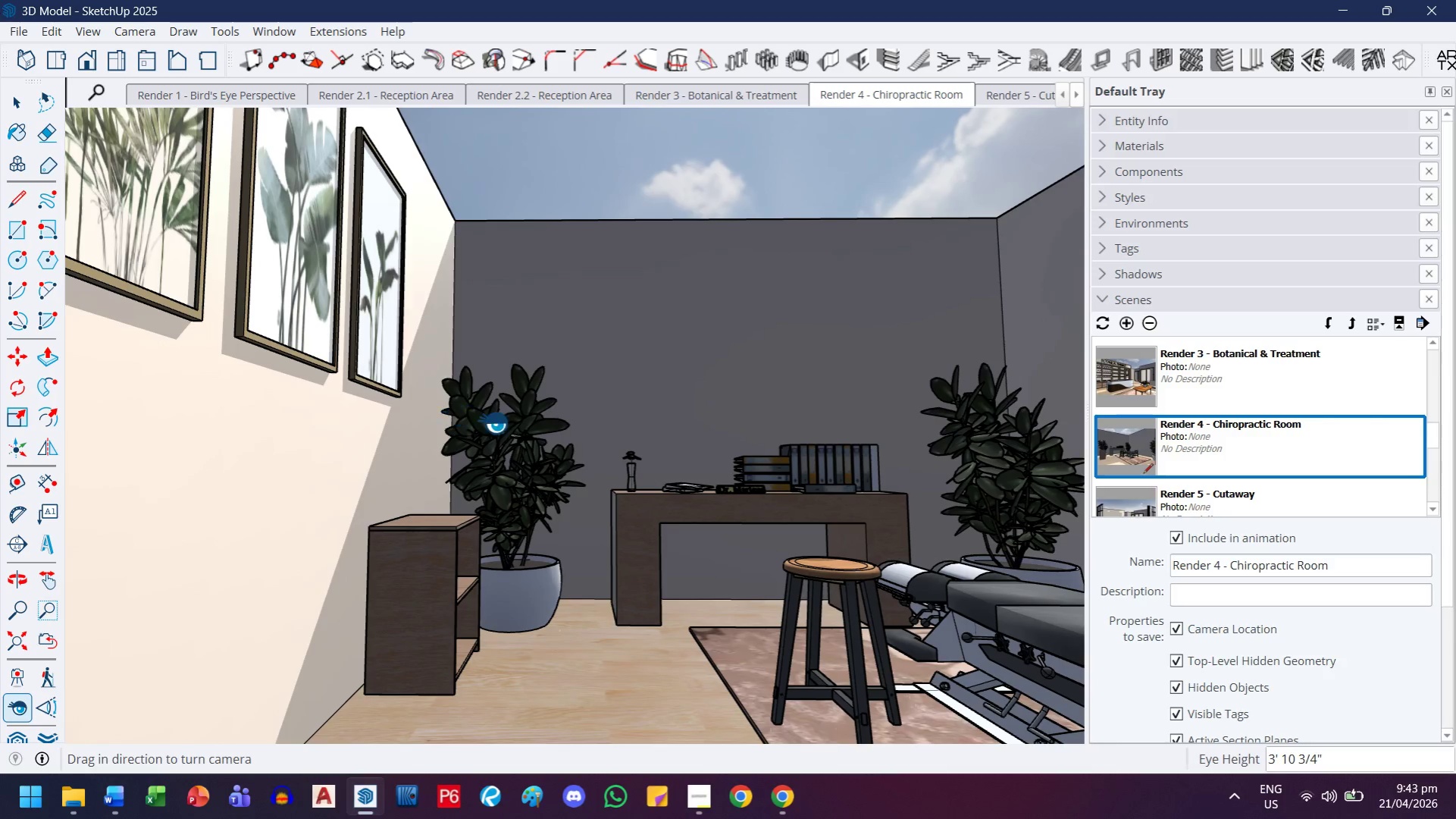 
key(H)
 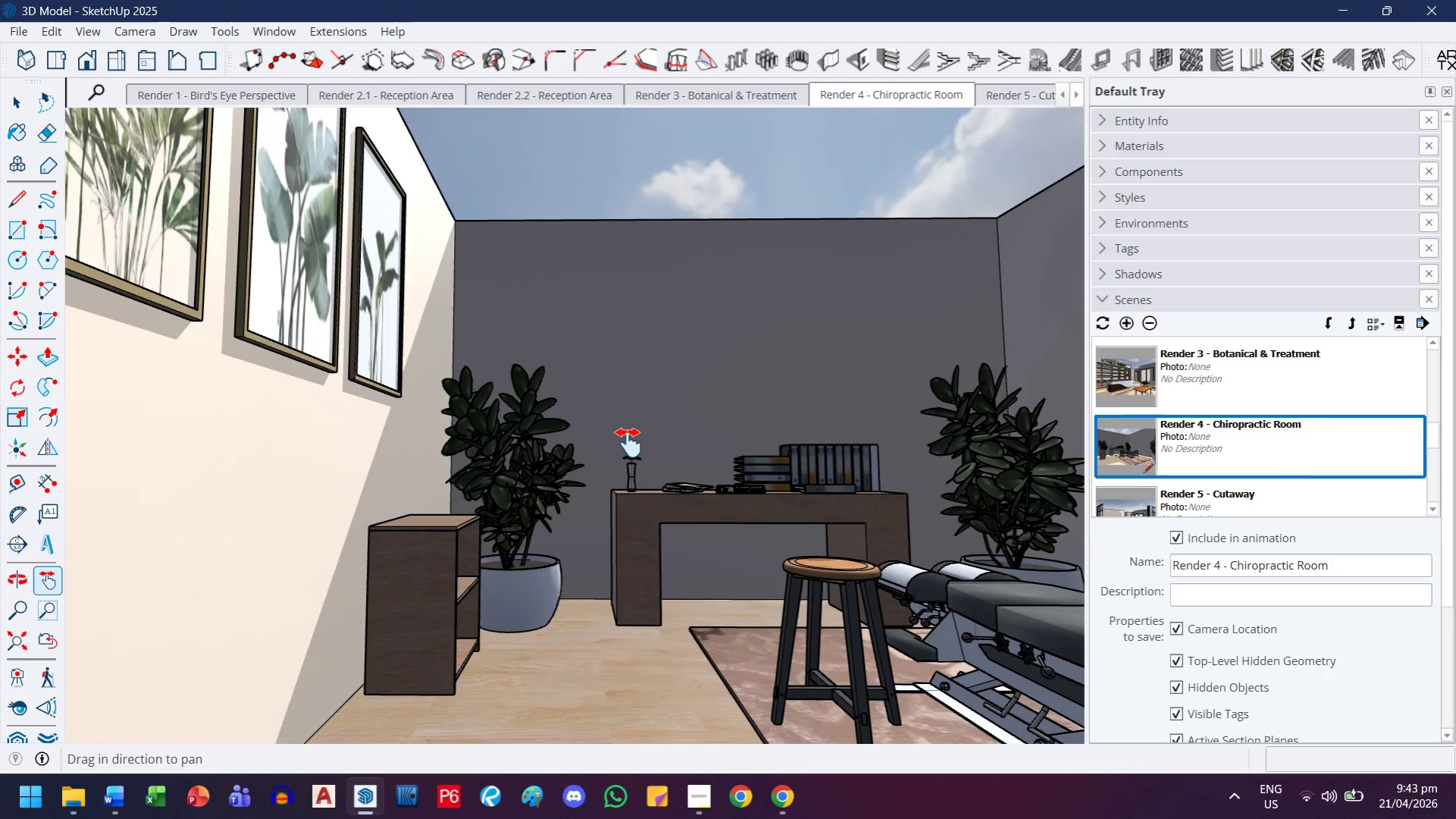 
left_click_drag(start_coordinate=[628, 443], to_coordinate=[491, 441])
 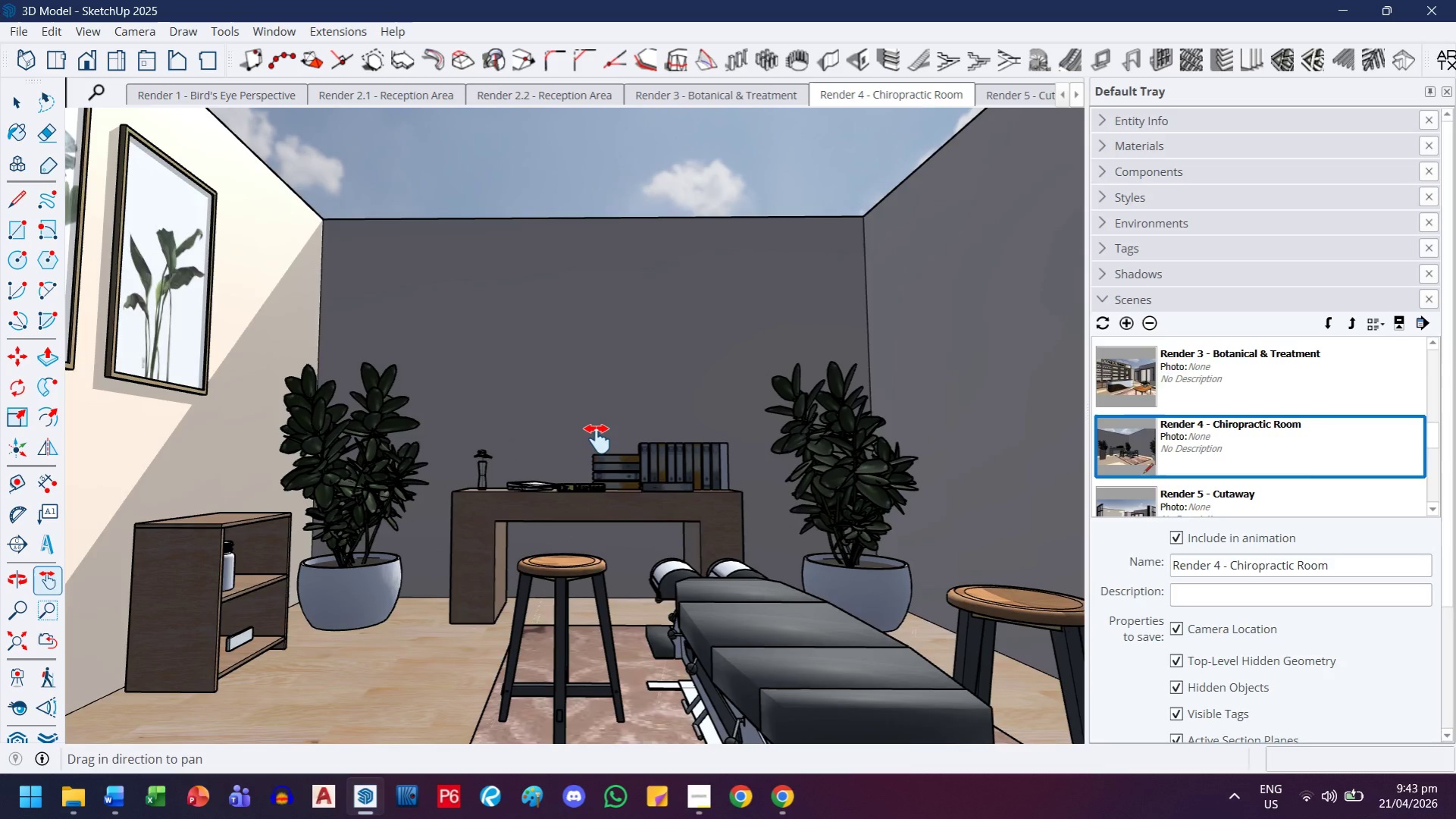 
left_click_drag(start_coordinate=[597, 439], to_coordinate=[519, 422])
 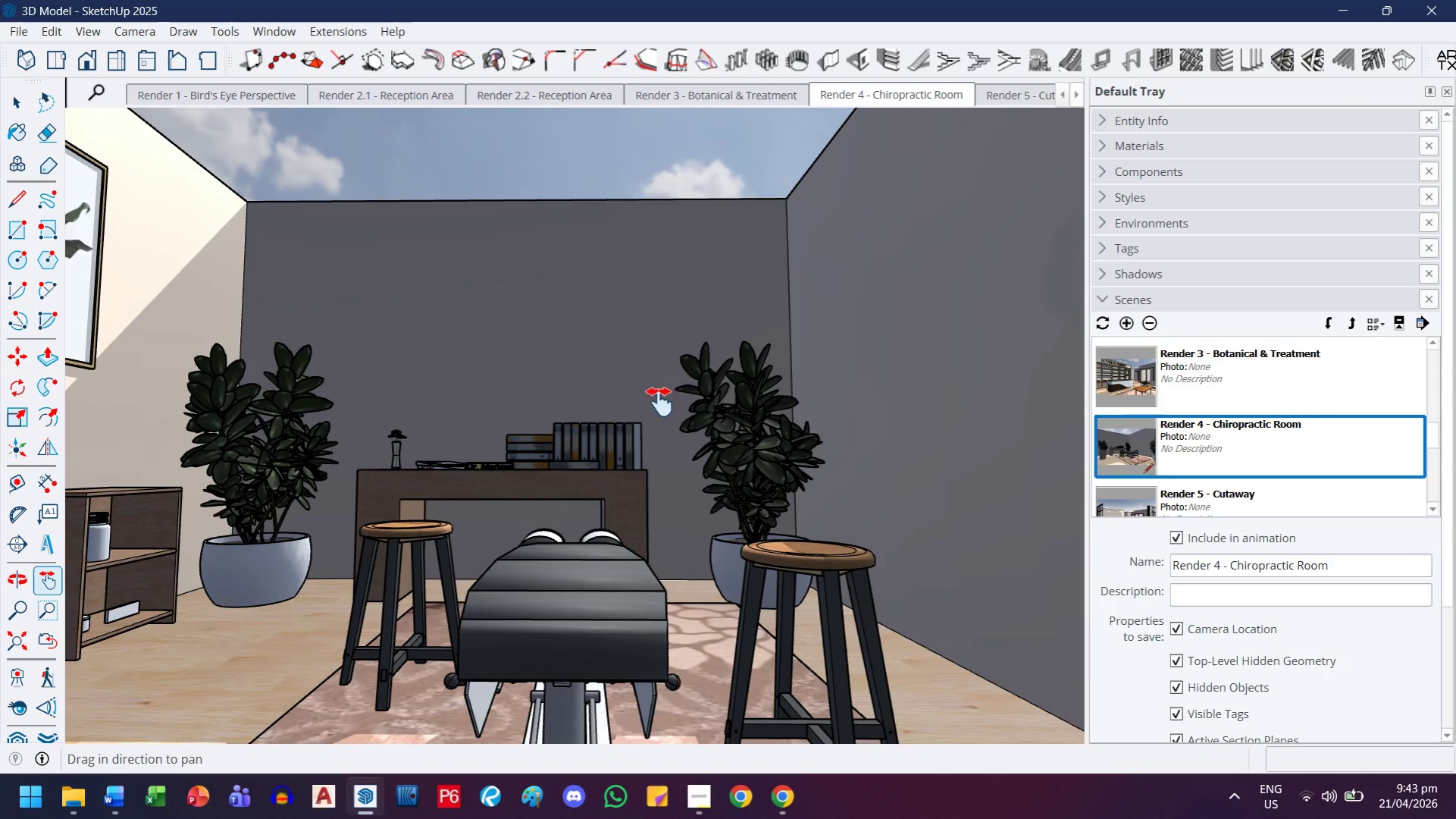 
left_click_drag(start_coordinate=[681, 401], to_coordinate=[627, 394])
 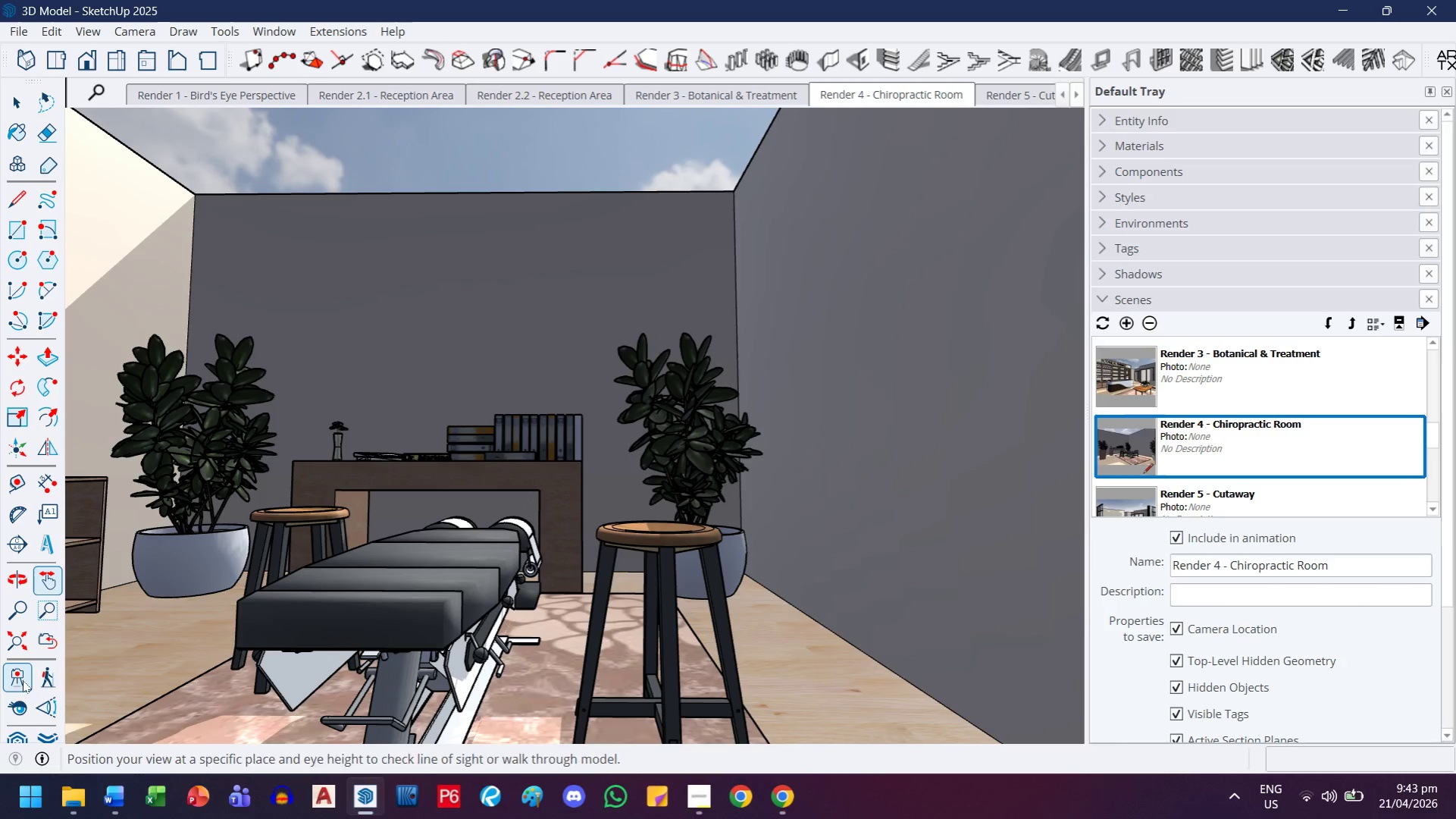 
left_click_drag(start_coordinate=[23, 702], to_coordinate=[26, 693])
 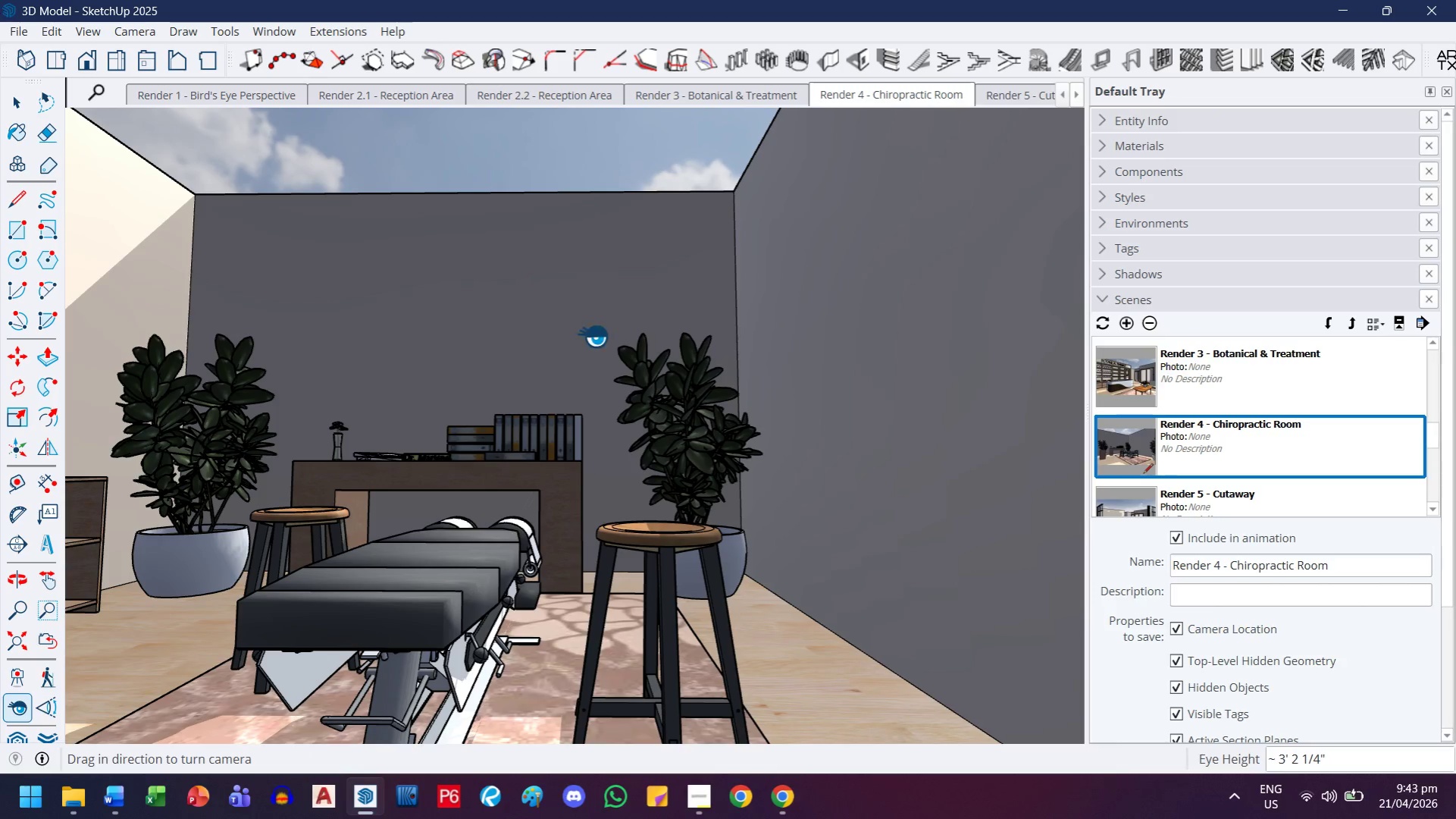 
left_click_drag(start_coordinate=[628, 324], to_coordinate=[301, 324])
 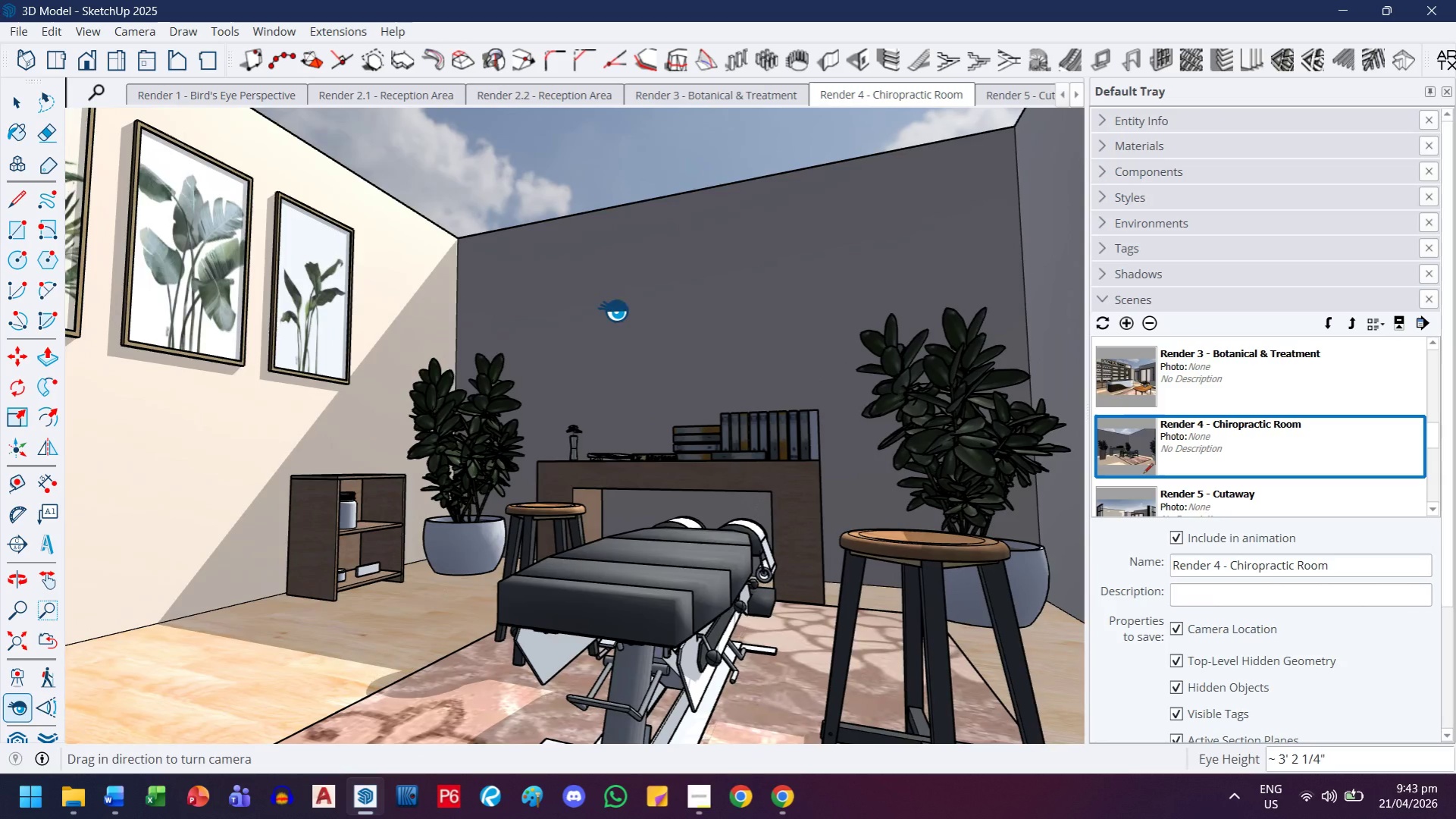 
left_click_drag(start_coordinate=[612, 310], to_coordinate=[486, 322])
 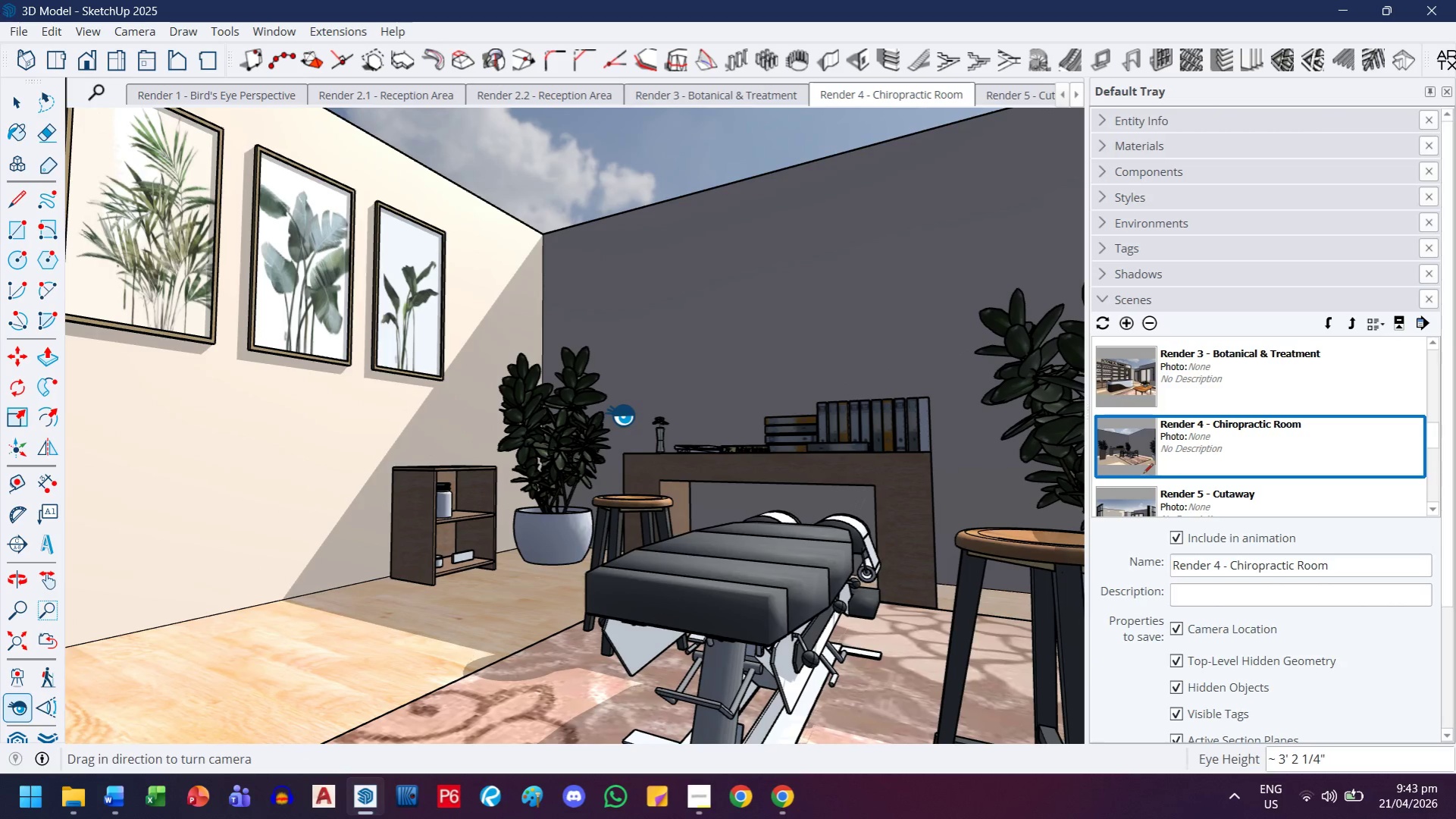 
scroll: coordinate [597, 403], scroll_direction: down, amount: 1.0
 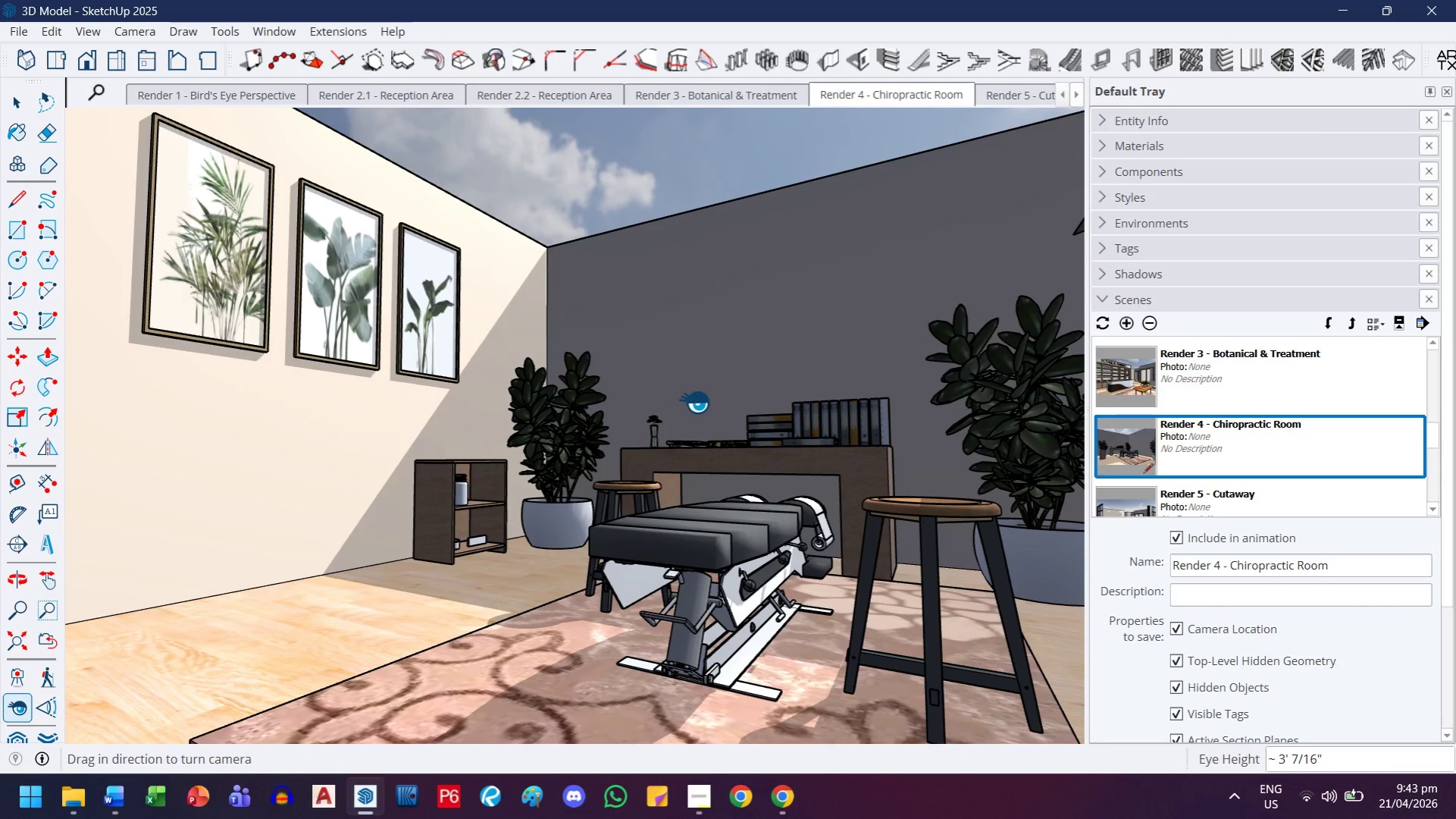 
left_click_drag(start_coordinate=[695, 399], to_coordinate=[758, 388])
 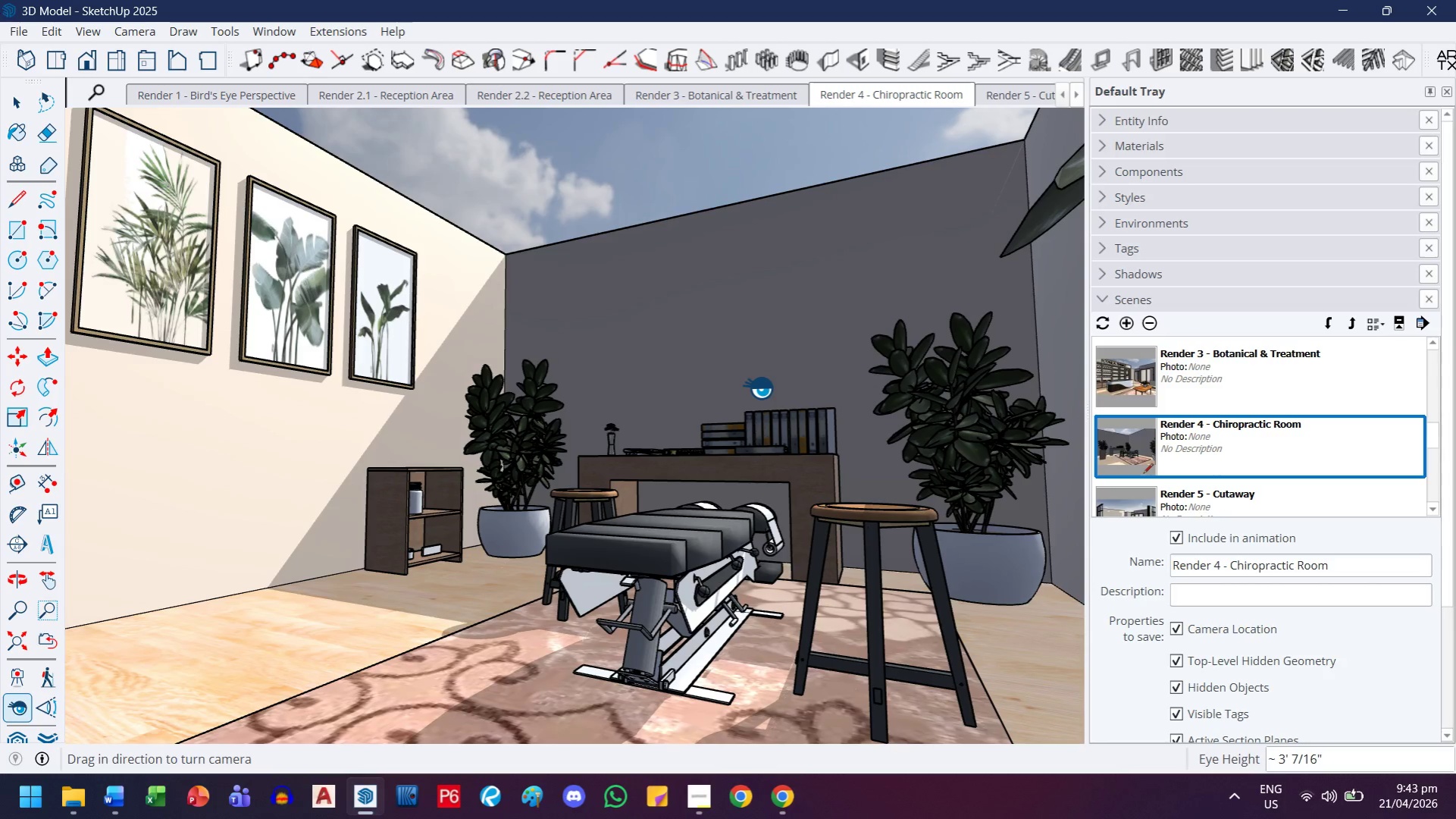 
key(H)
 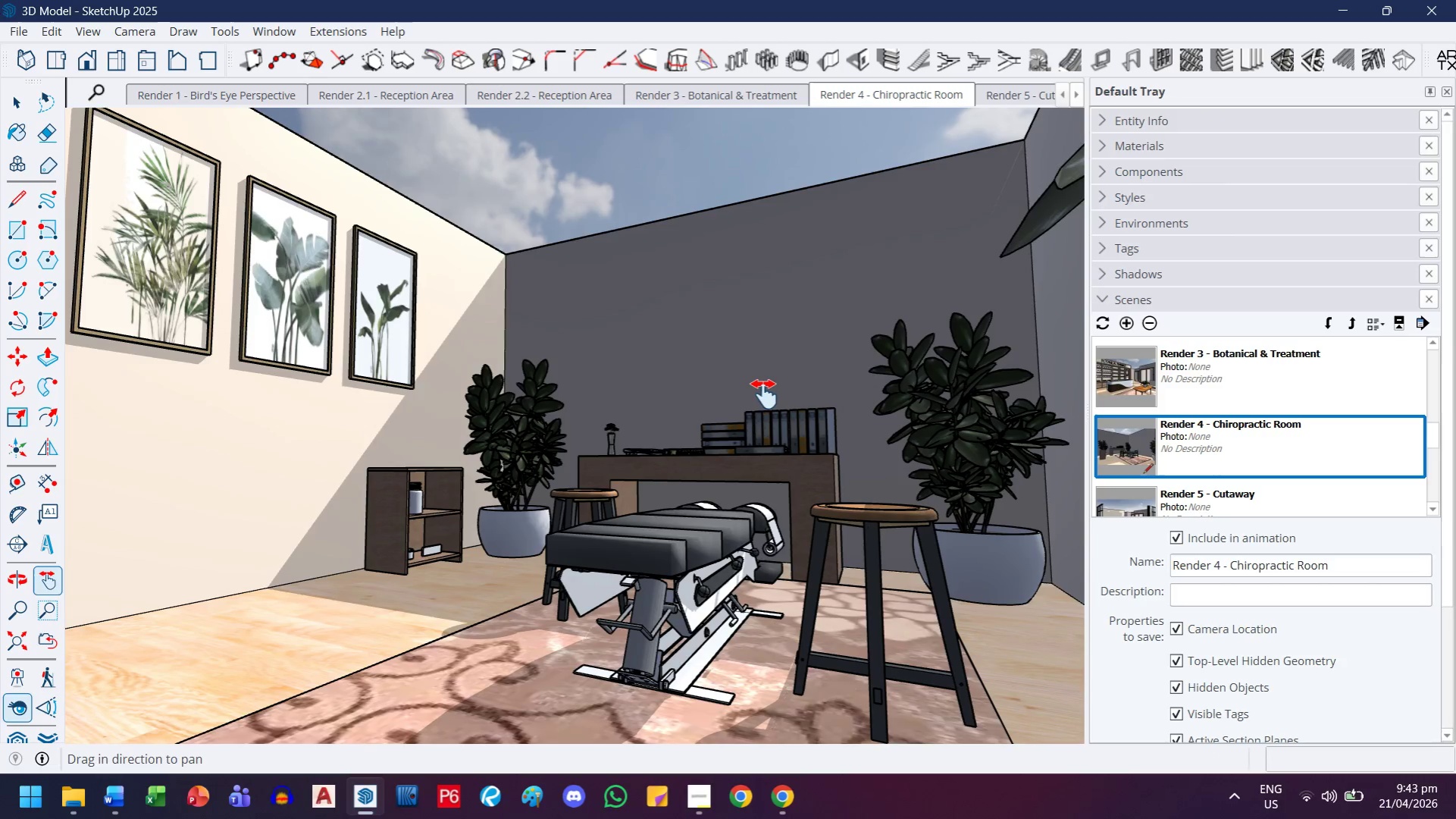 
left_click_drag(start_coordinate=[767, 394], to_coordinate=[763, 394])
 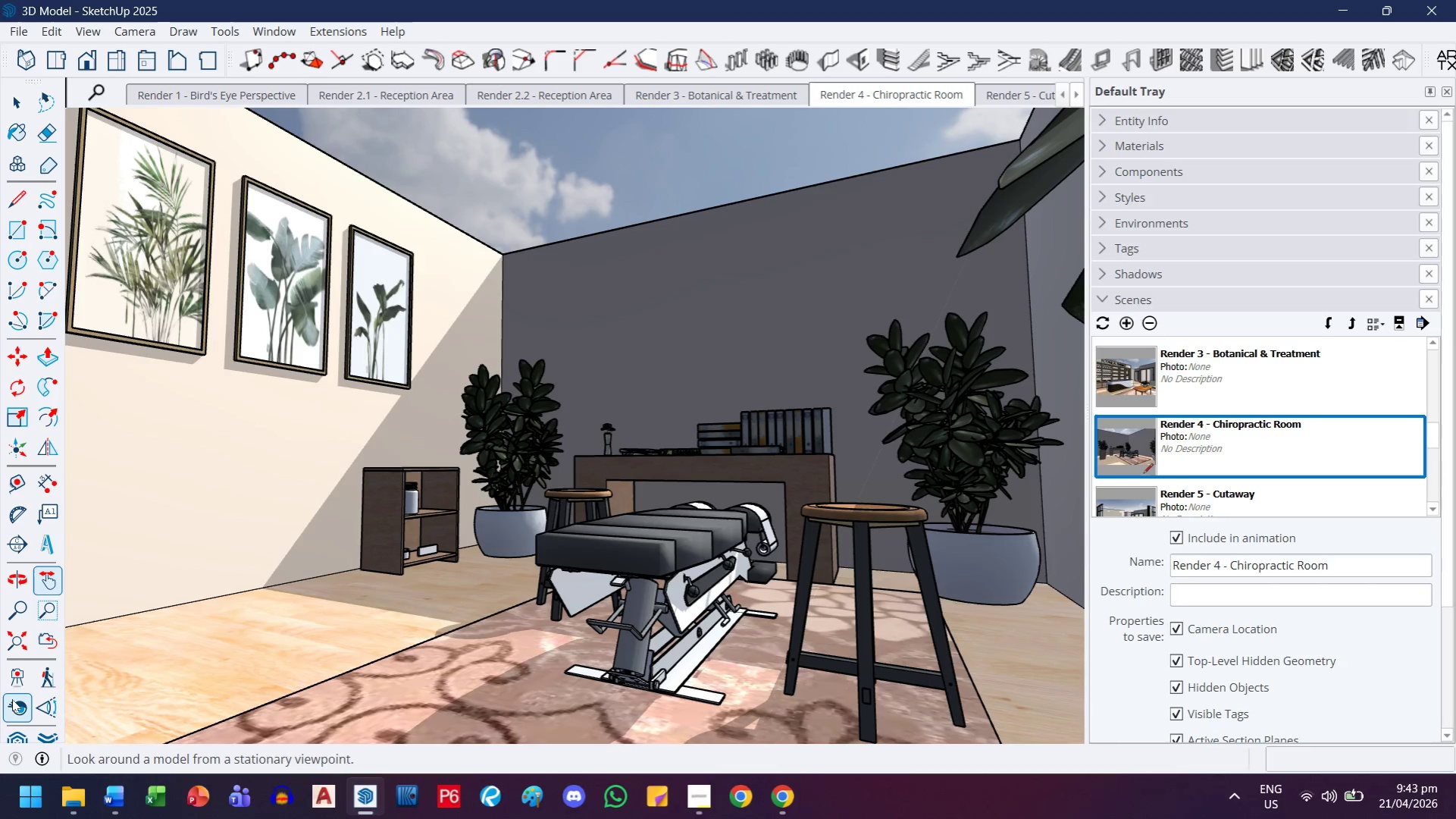 
left_click_drag(start_coordinate=[670, 439], to_coordinate=[609, 431])
 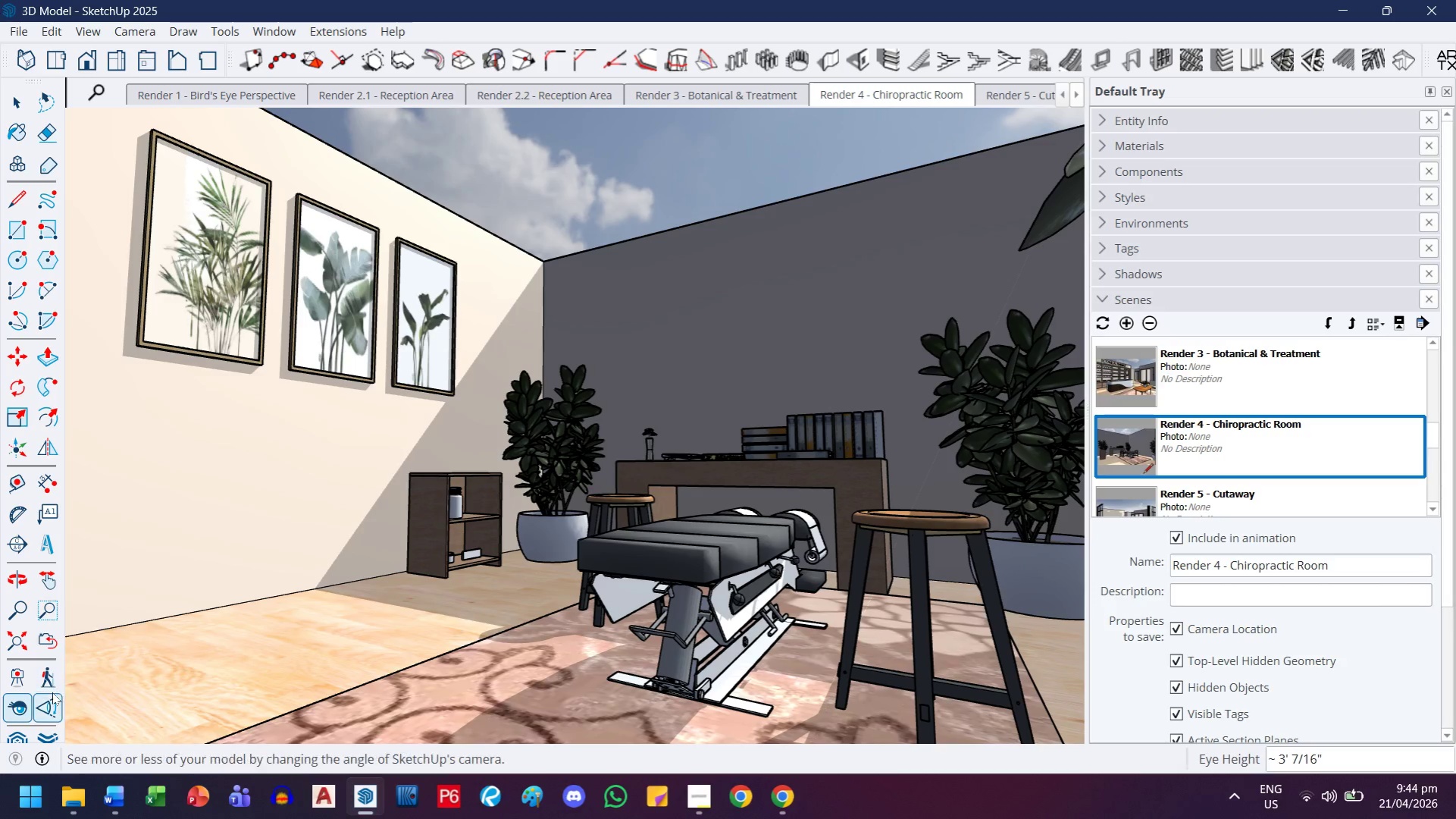 
left_click([42, 695])
 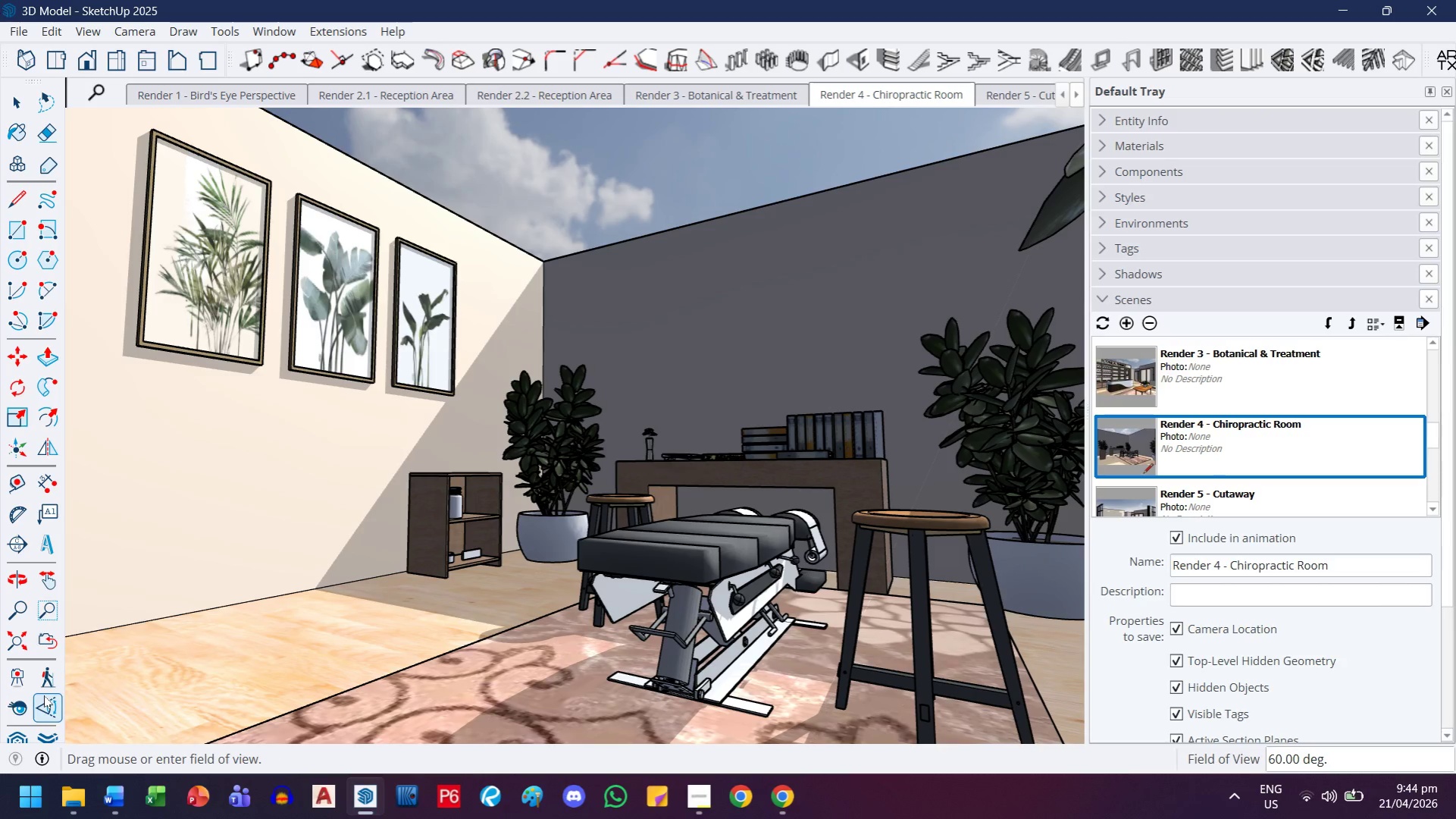 
type(60)
 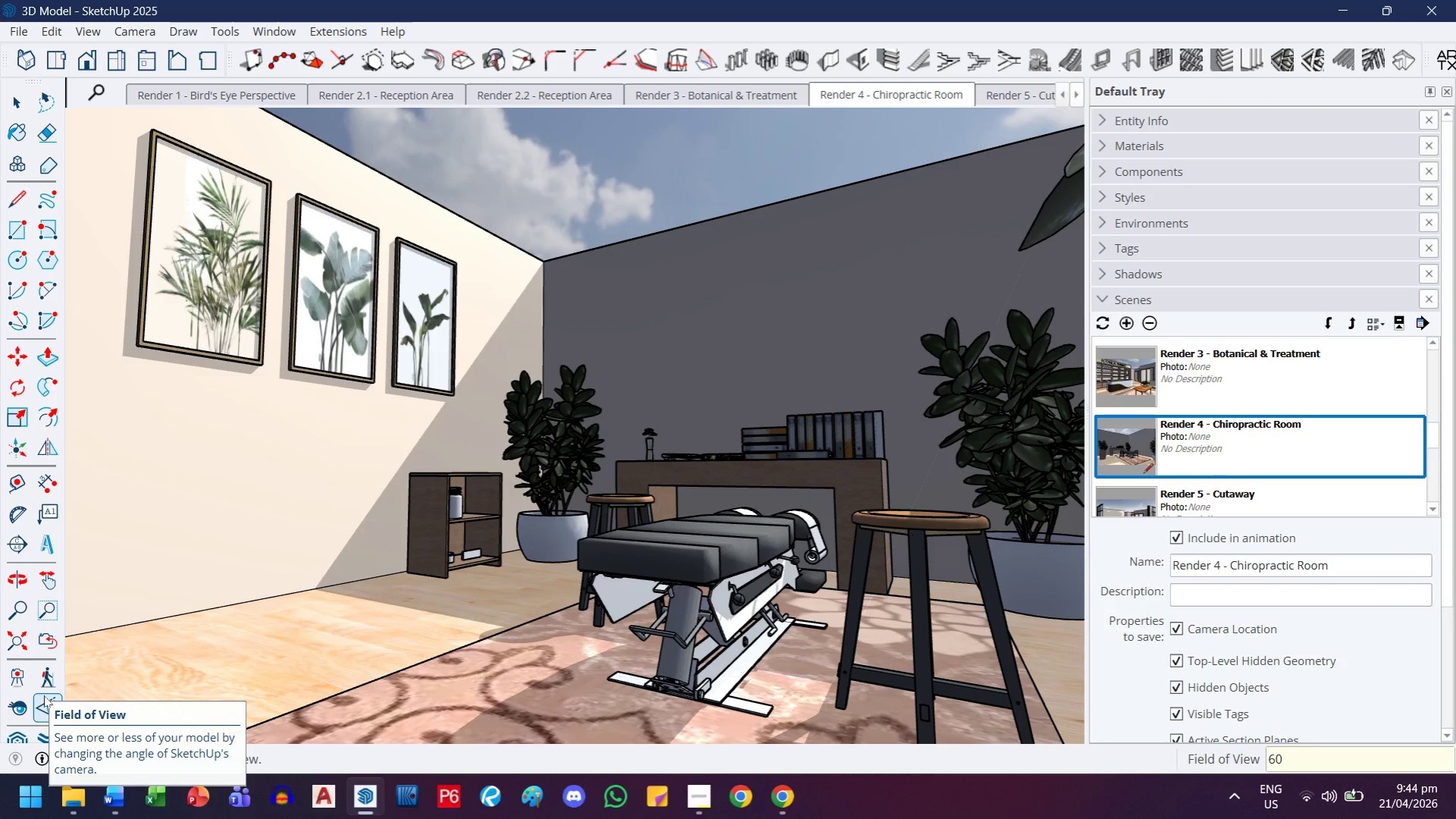 
key(Enter)
 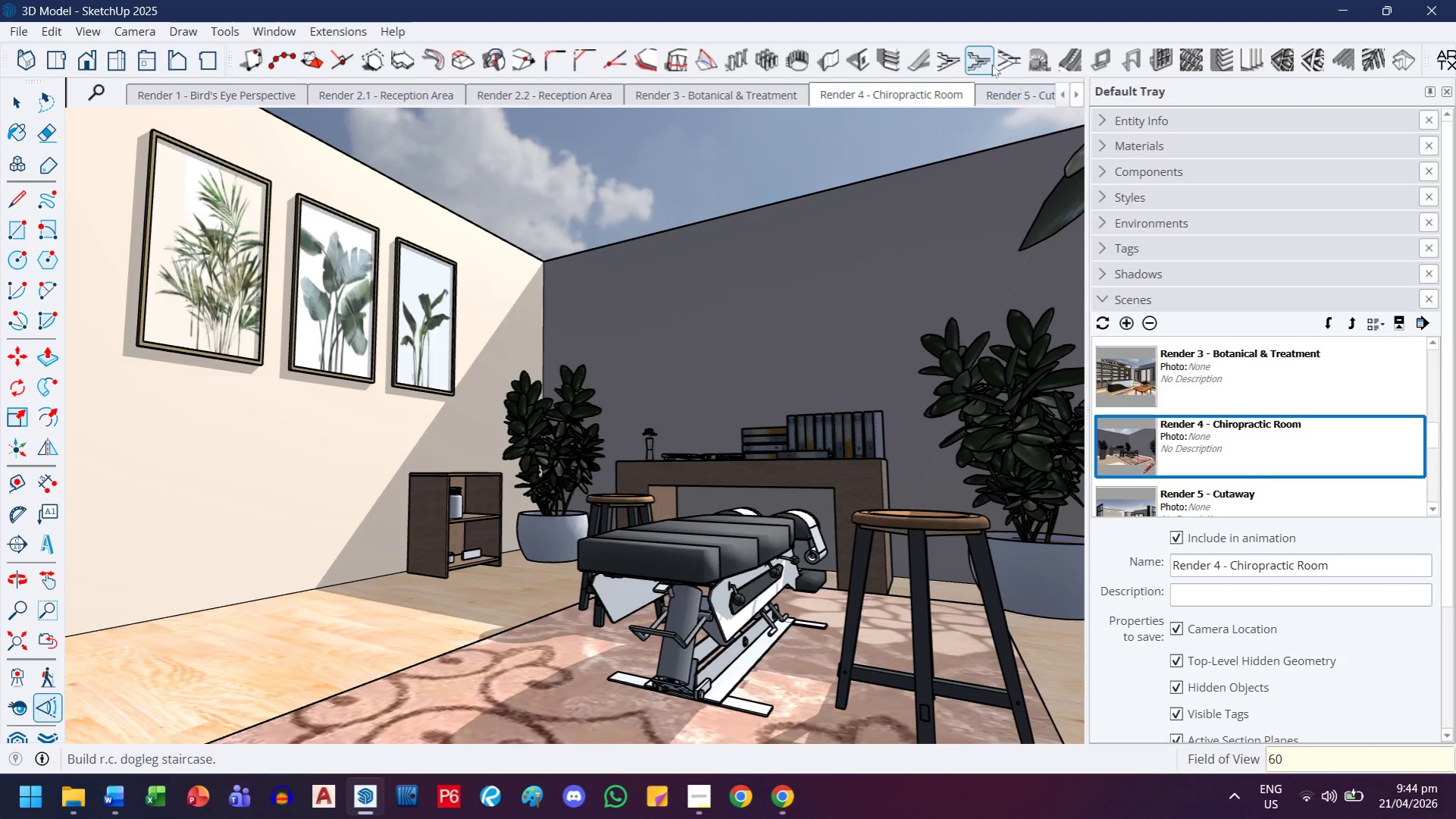 
mouse_move([916, 124])
 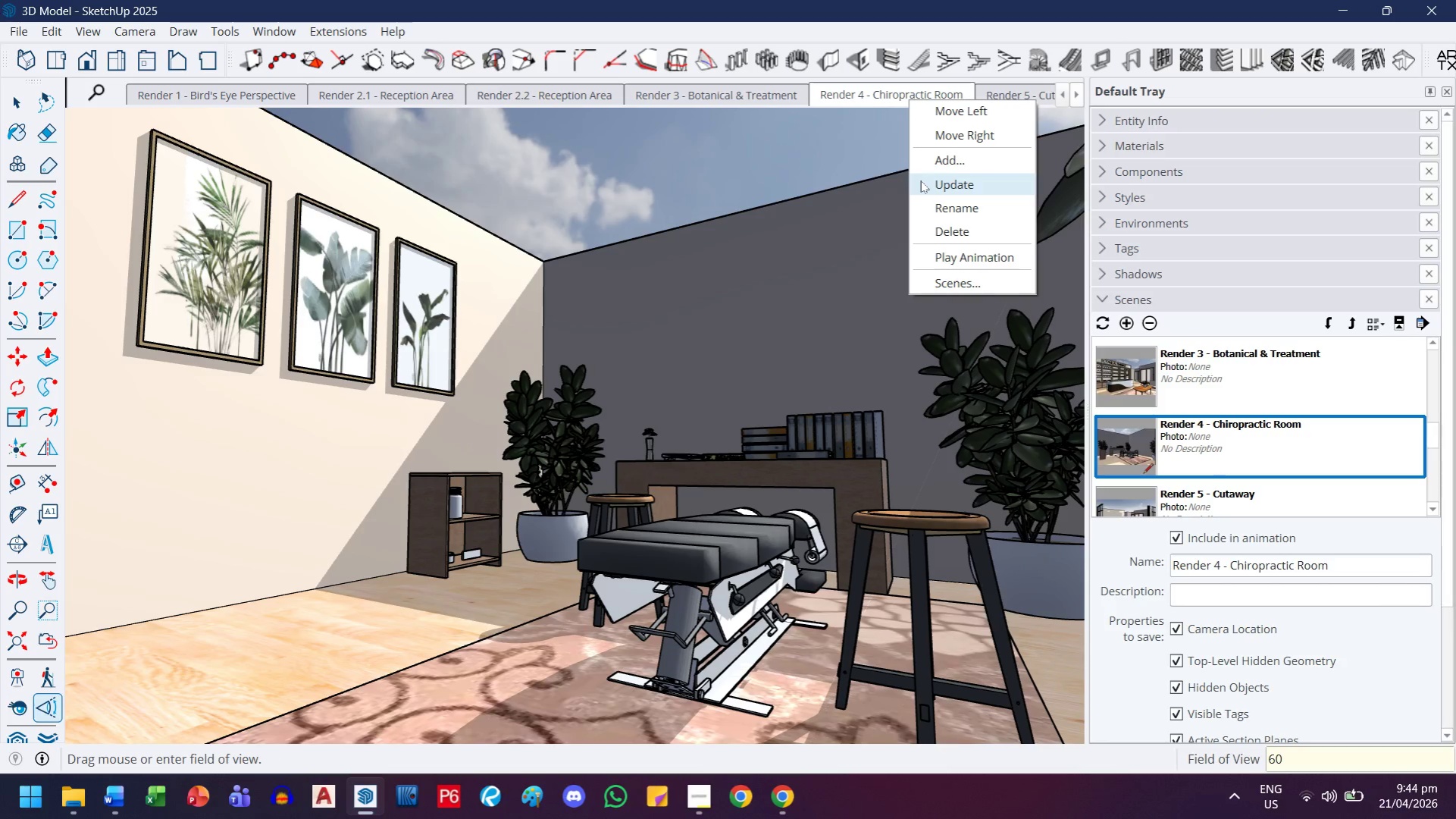 
left_click([920, 180])
 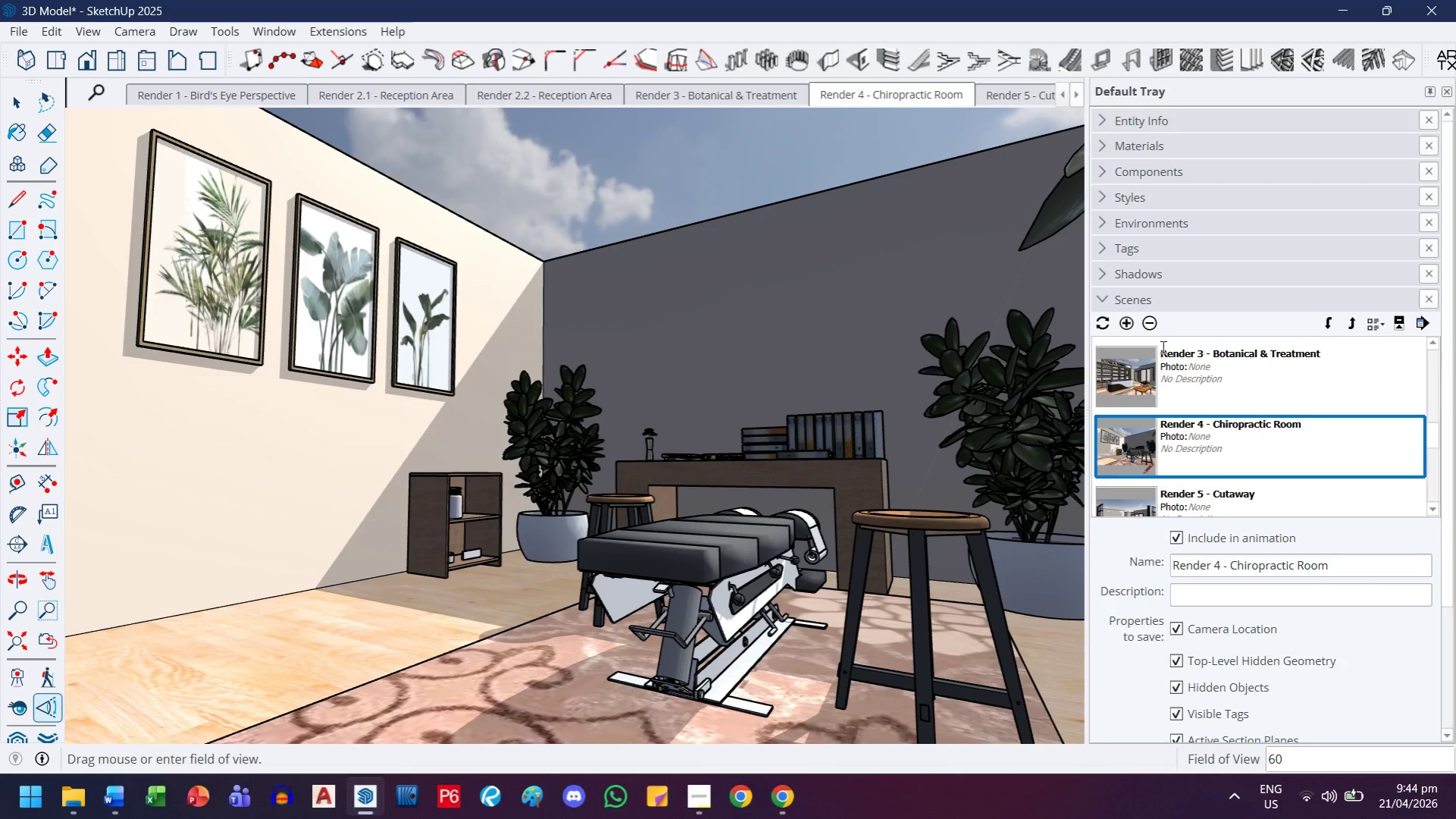 
wait(5.92)
 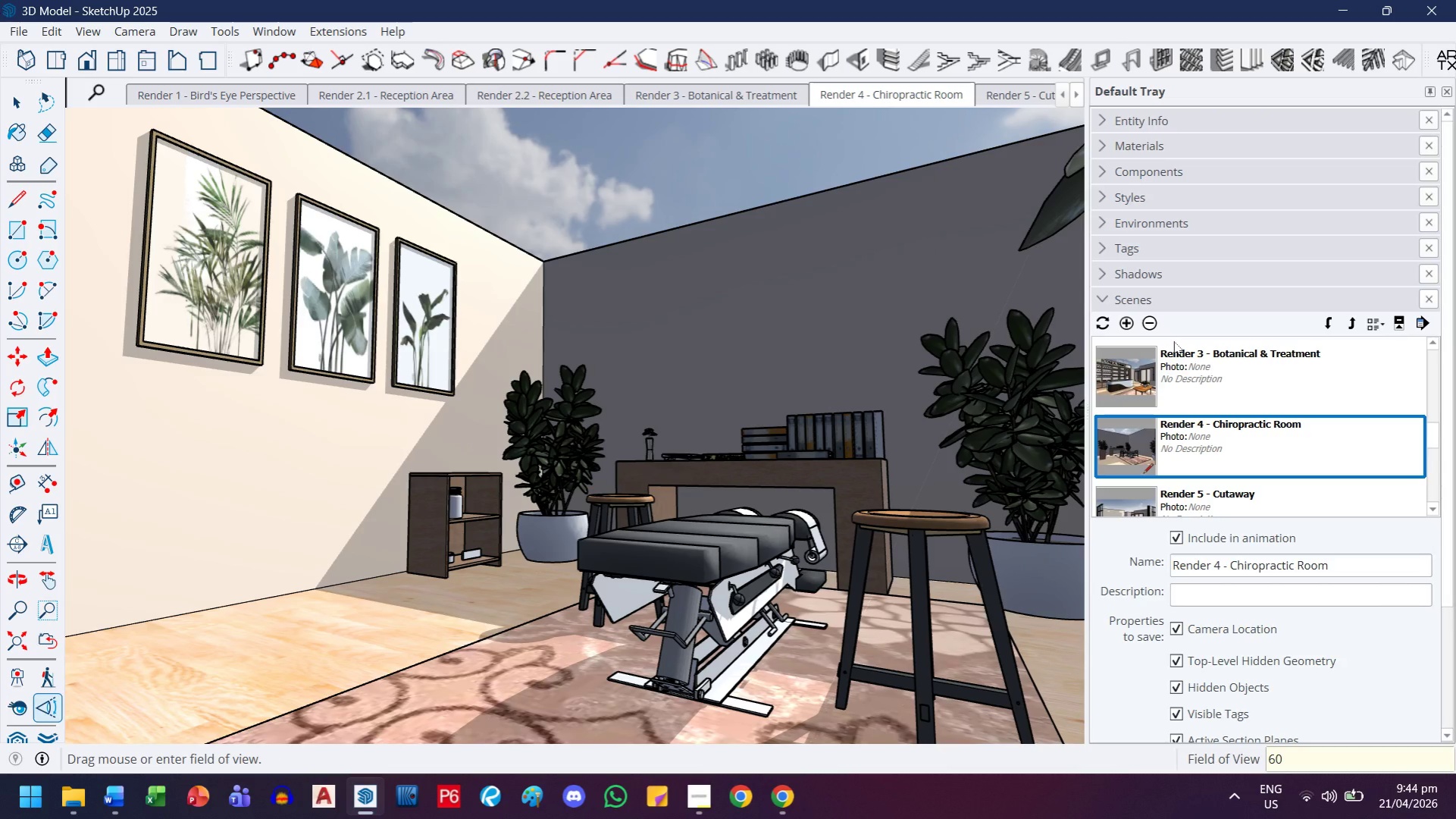 
scroll: coordinate [1211, 490], scroll_direction: down, amount: 1.0
 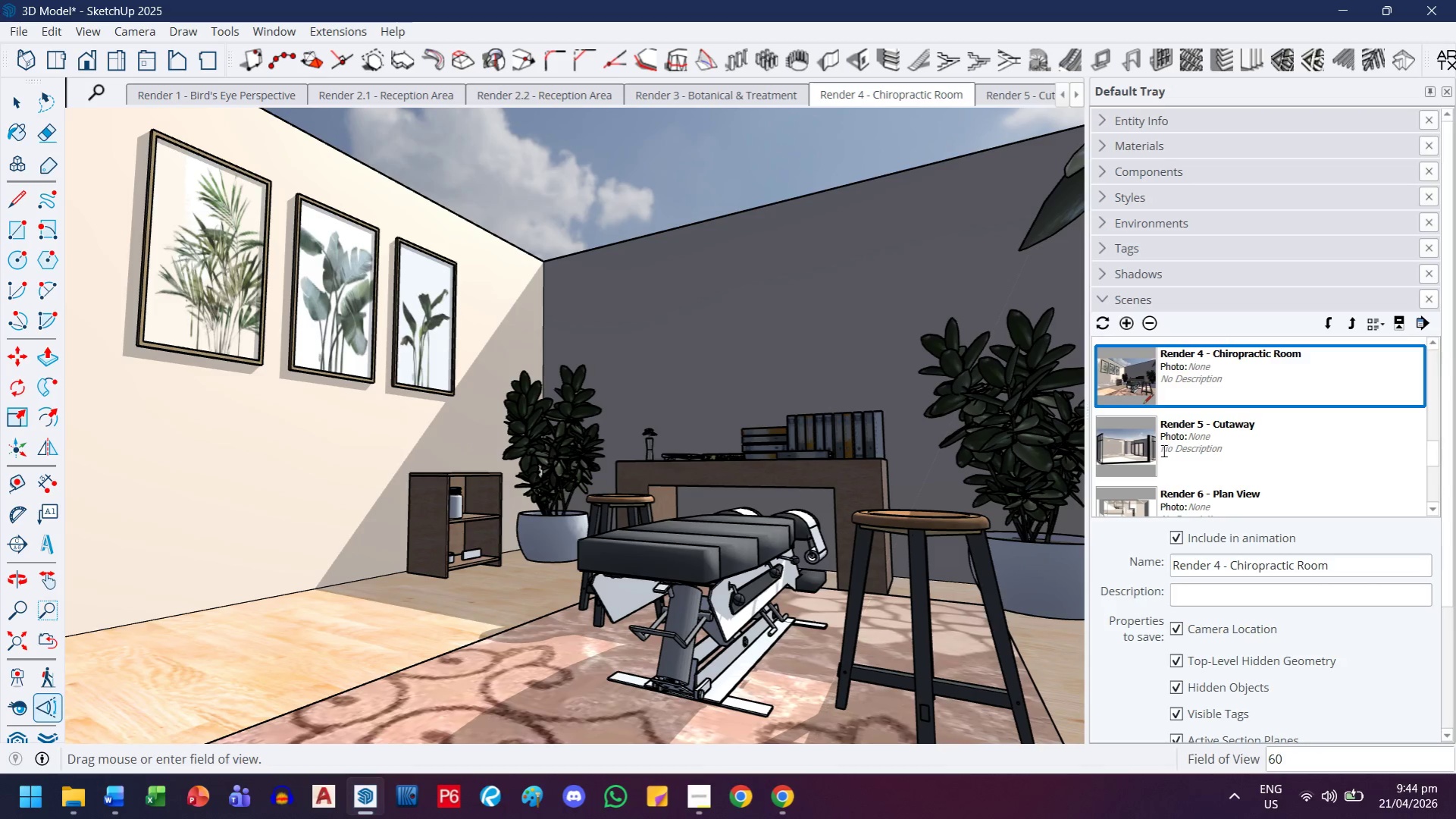 
scroll: coordinate [1121, 390], scroll_direction: up, amount: 1.0
 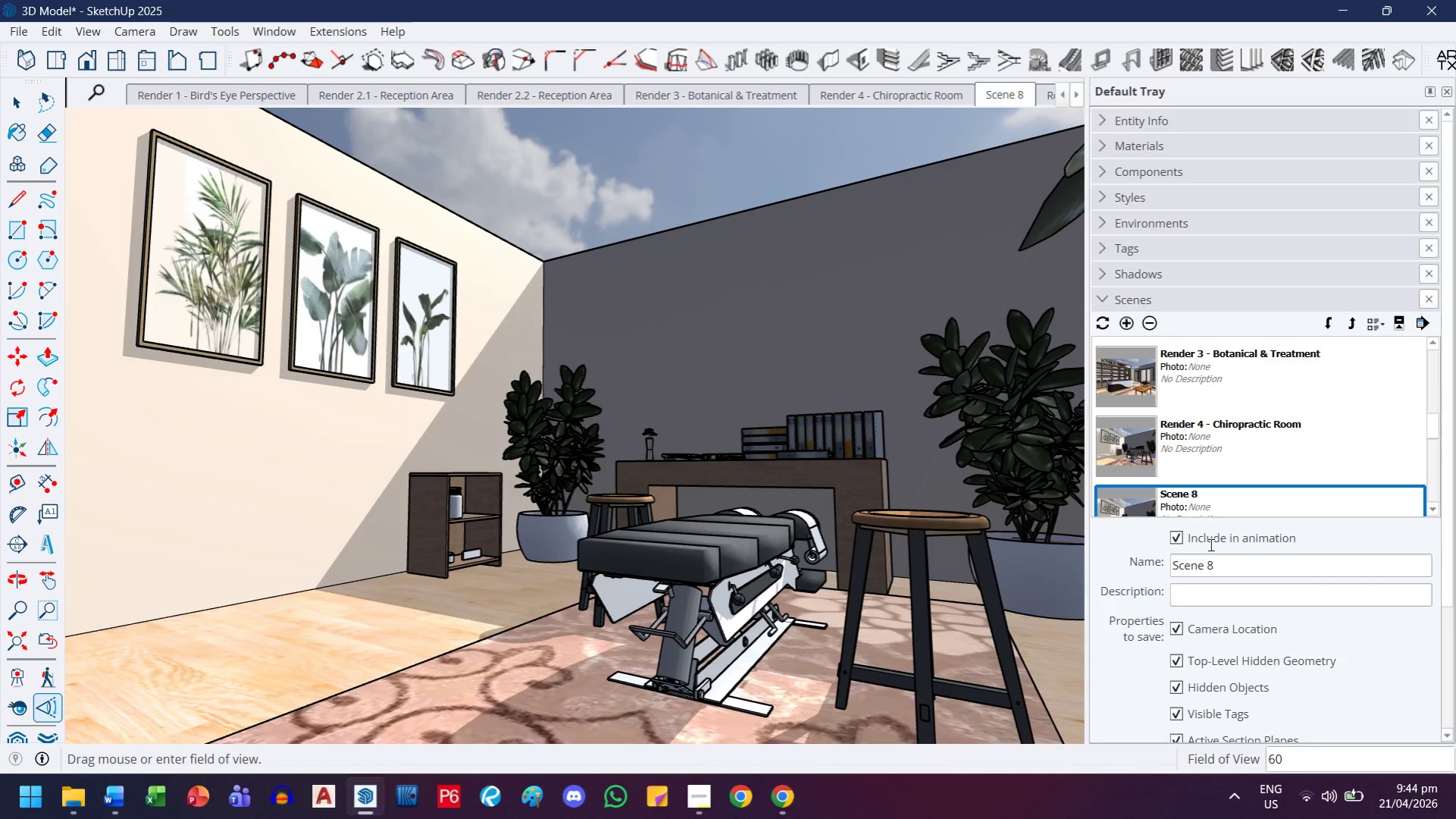 
left_click([1231, 567])
 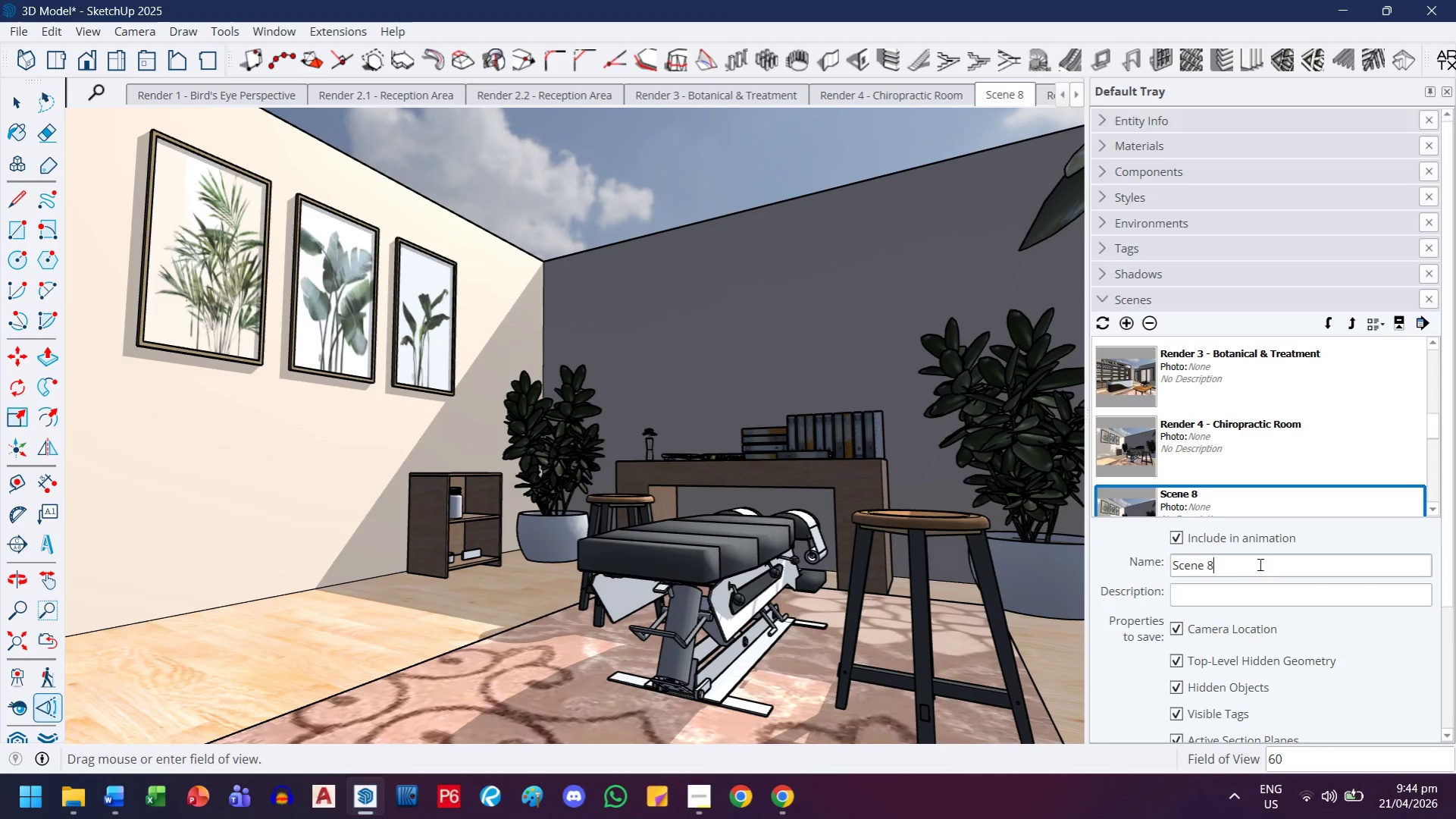 
left_click_drag(start_coordinate=[1258, 564], to_coordinate=[1130, 566])
 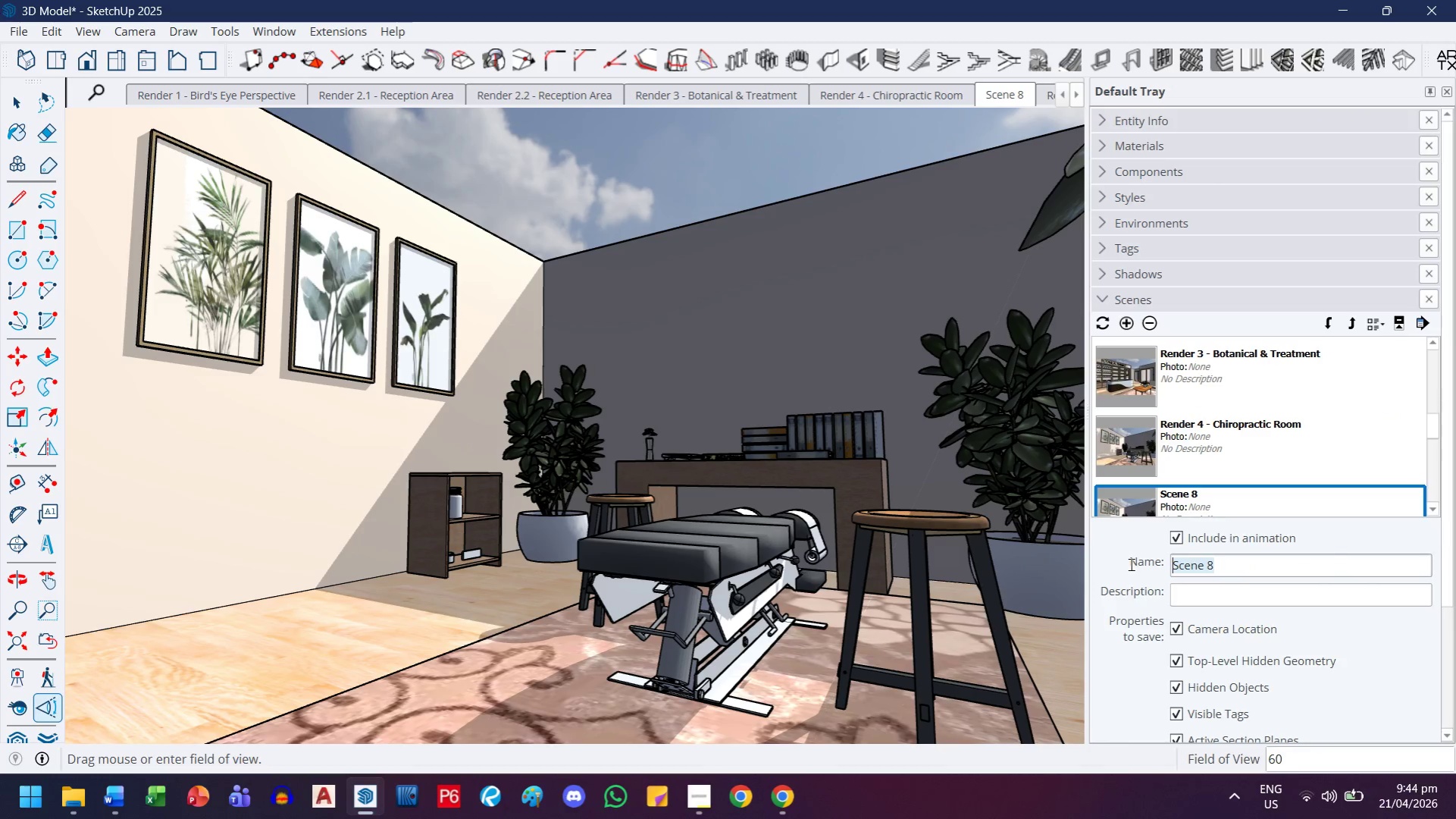 
type(Render 5 - Acupuncture)
 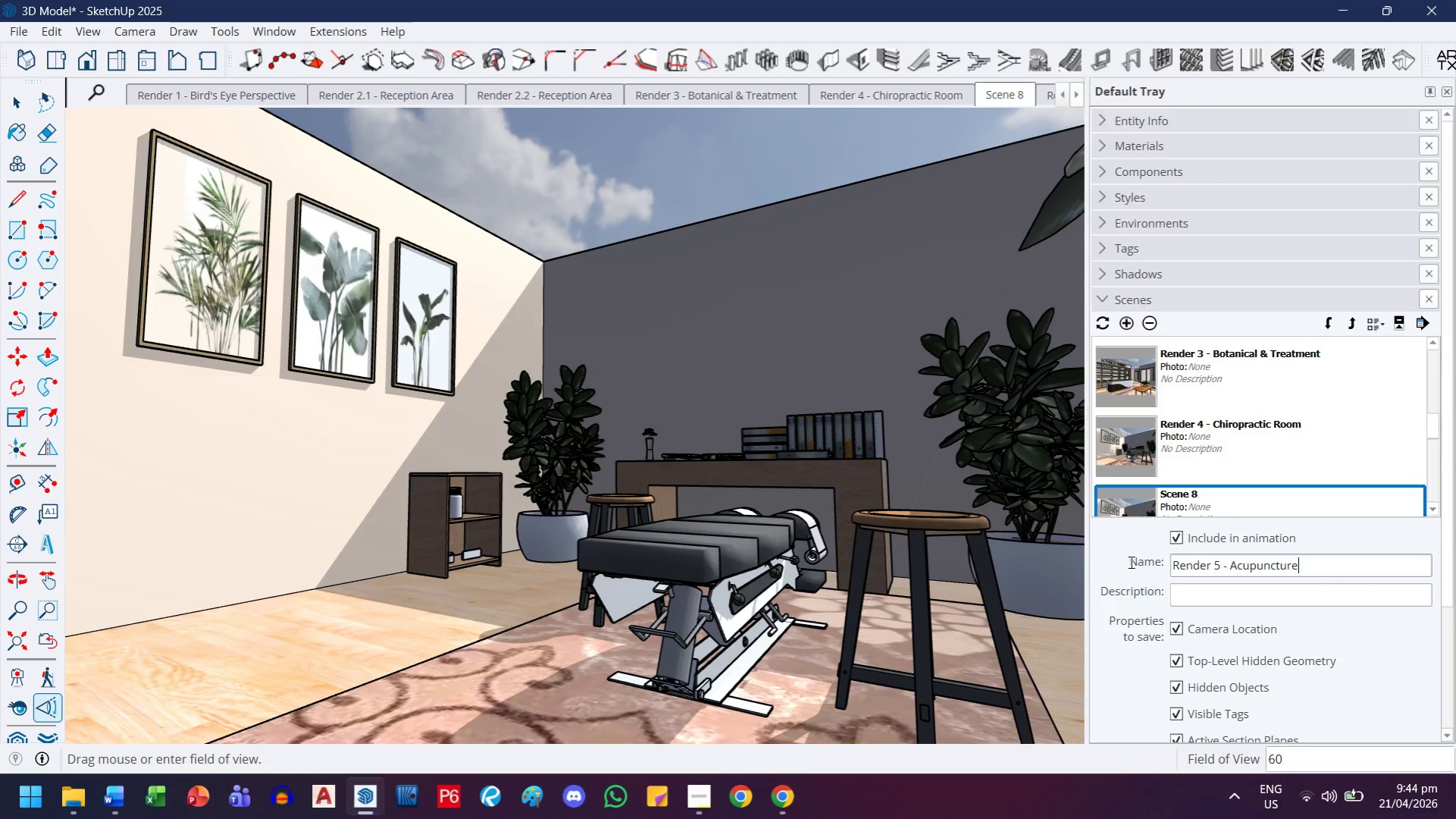 
left_click([709, 796])